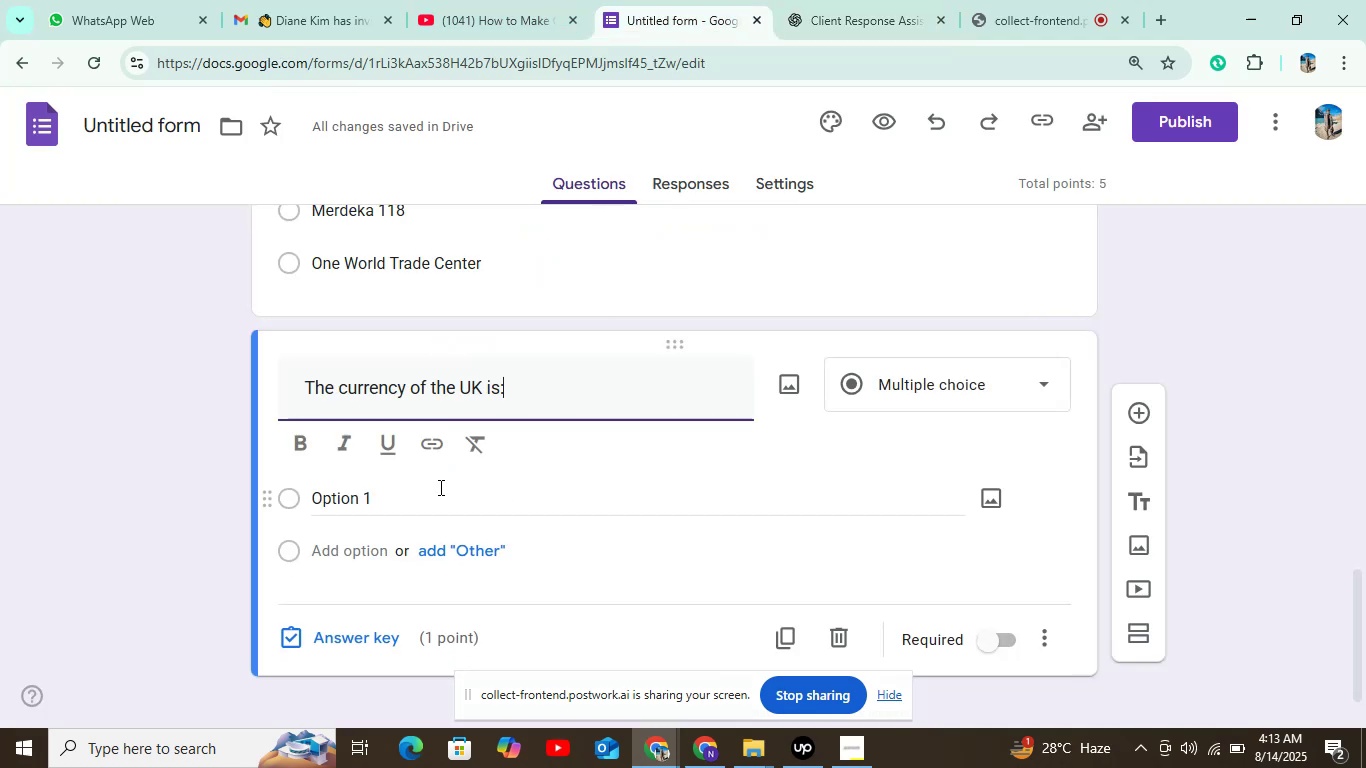 
left_click([386, 495])
 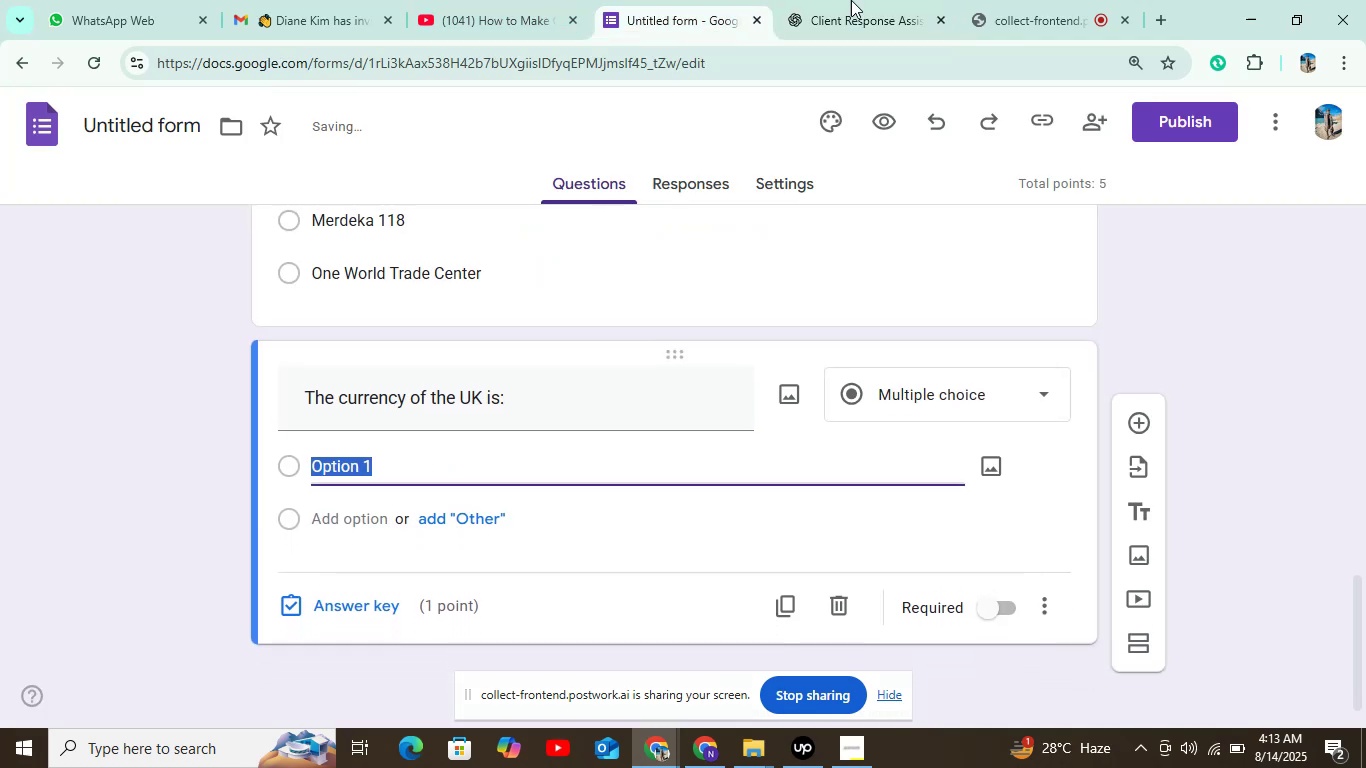 
left_click([879, 0])
 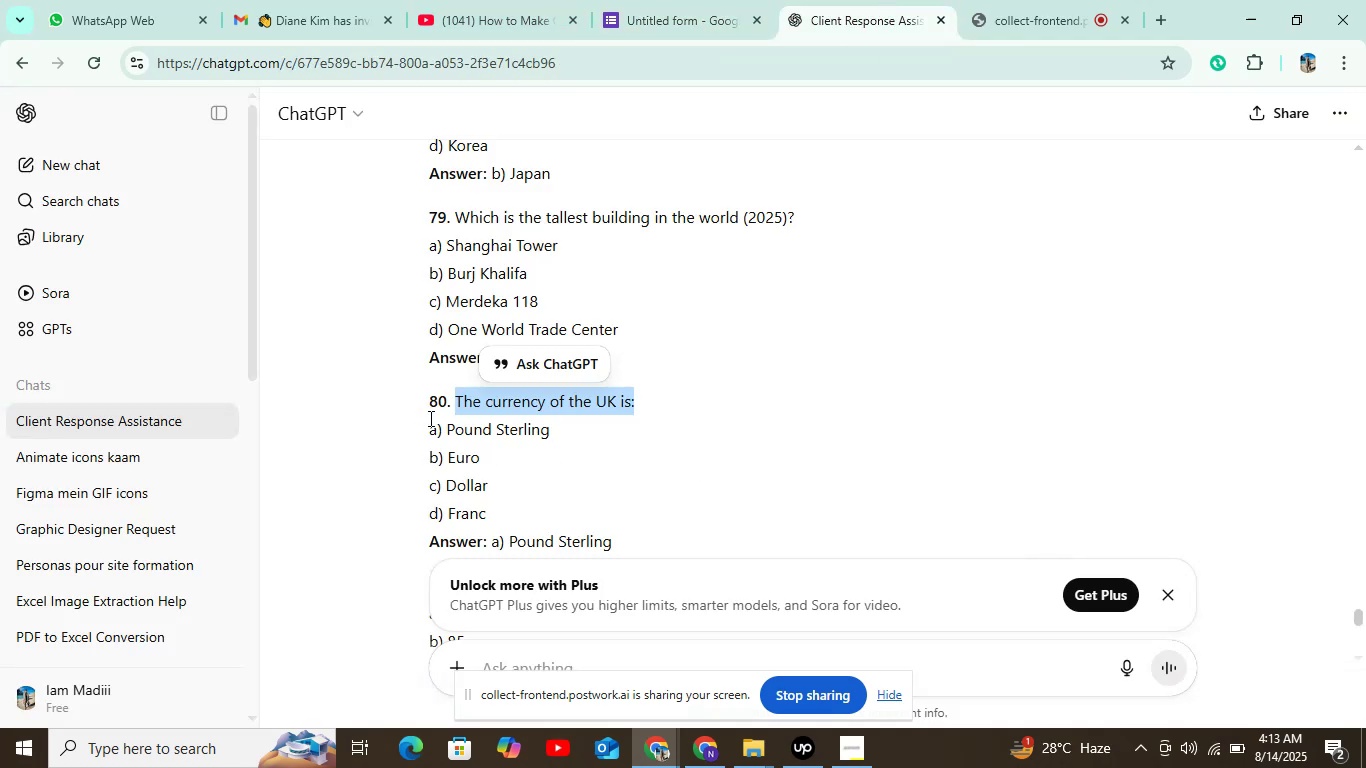 
left_click_drag(start_coordinate=[451, 427], to_coordinate=[548, 423])
 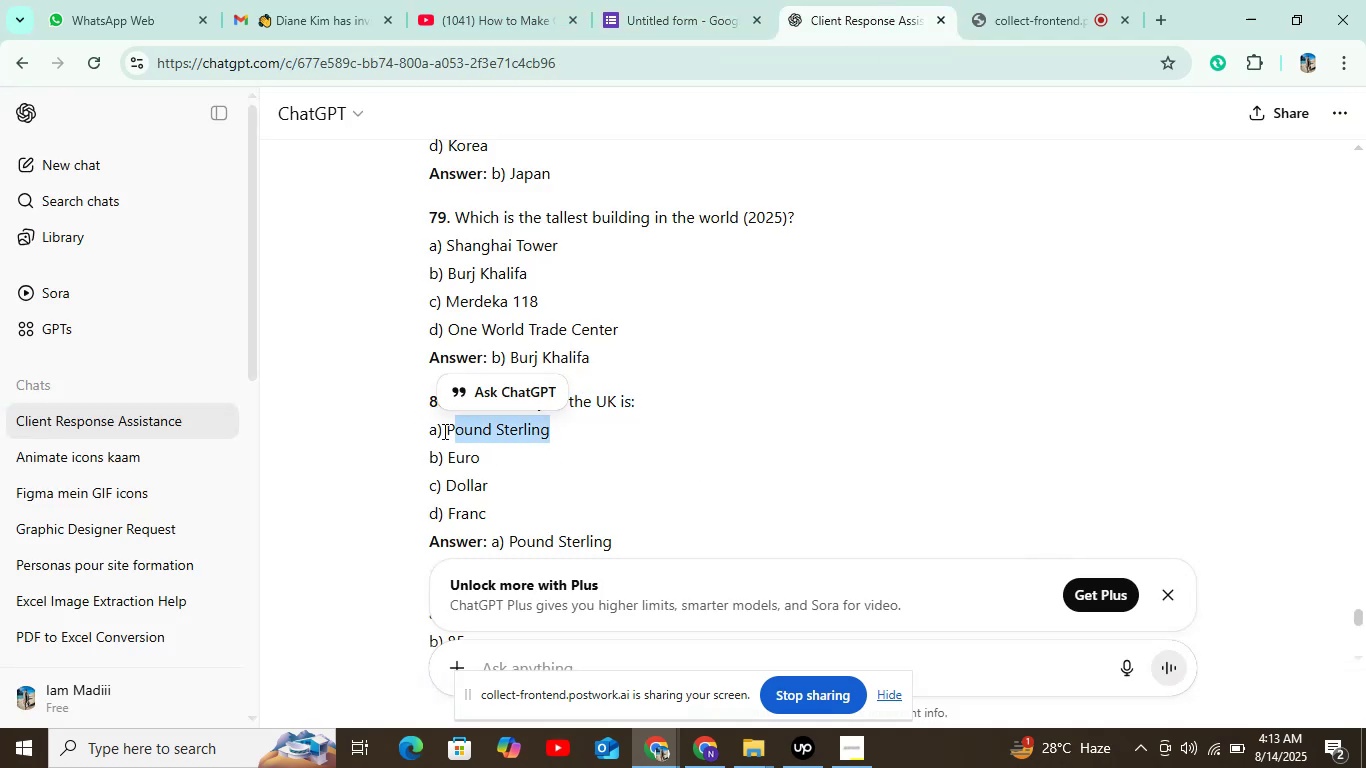 
left_click_drag(start_coordinate=[443, 431], to_coordinate=[574, 431])
 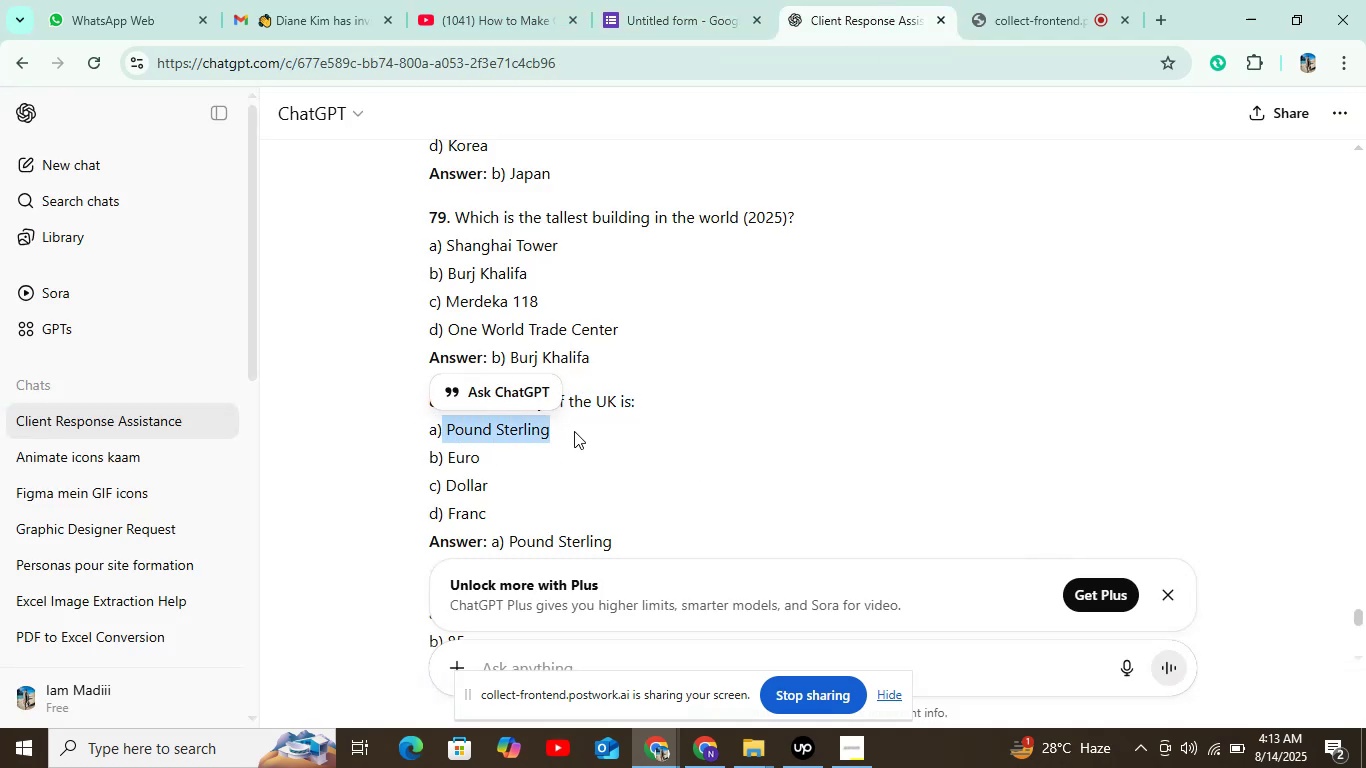 
key(Control+C)
 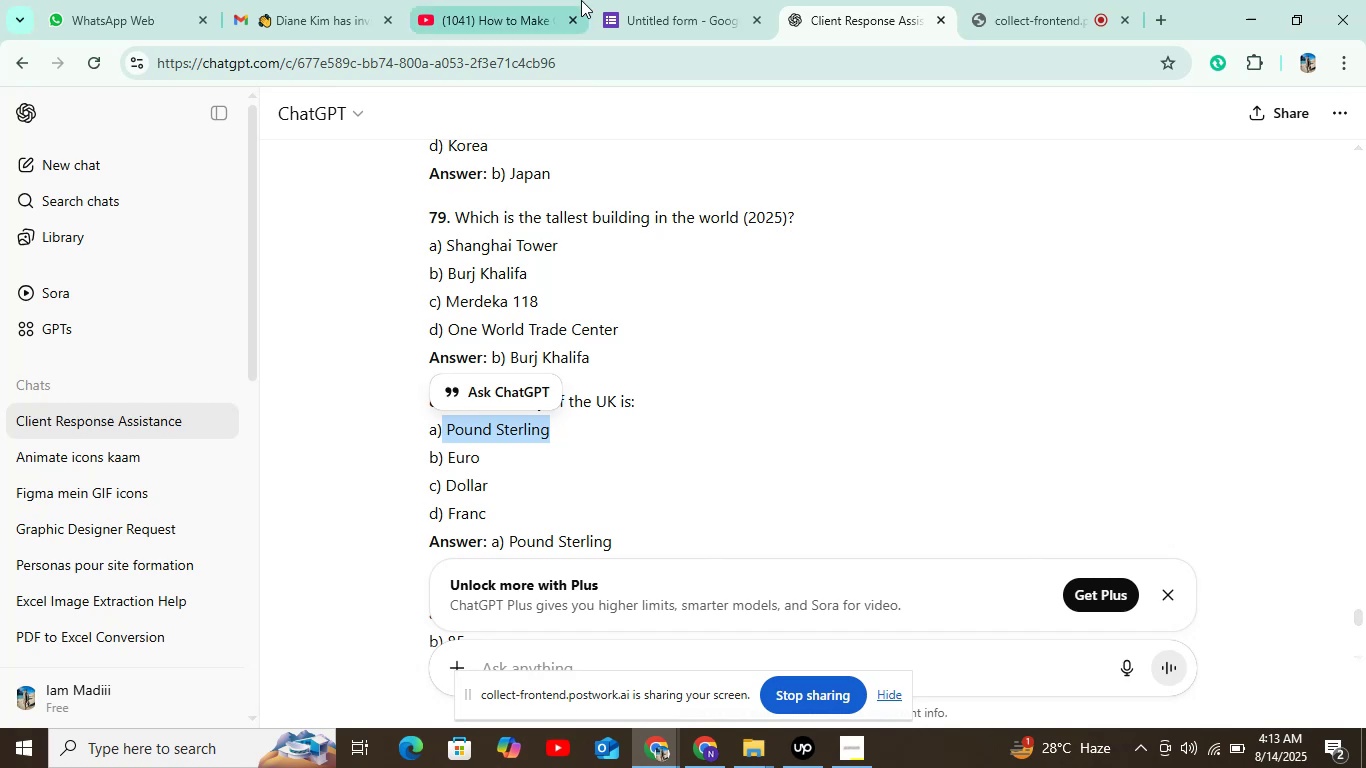 
left_click([592, 0])
 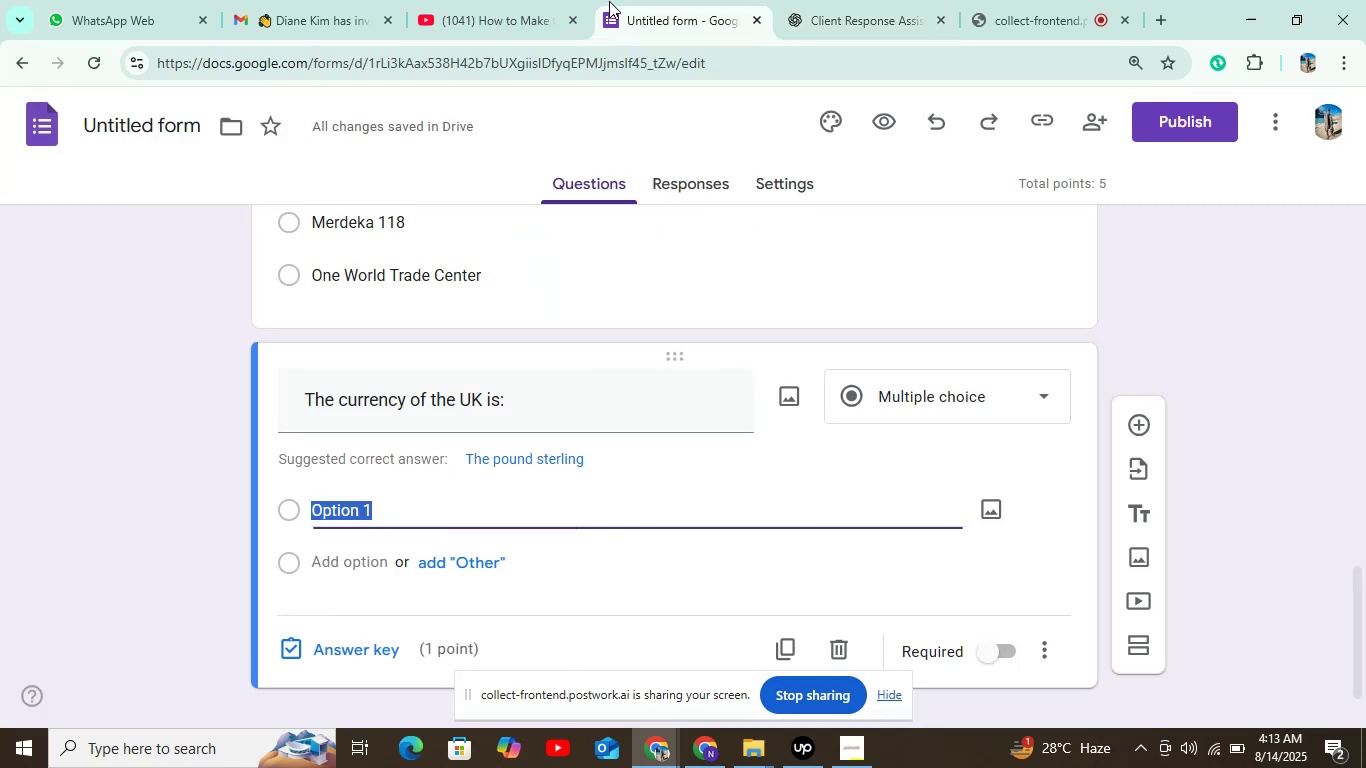 
left_click([611, 2])
 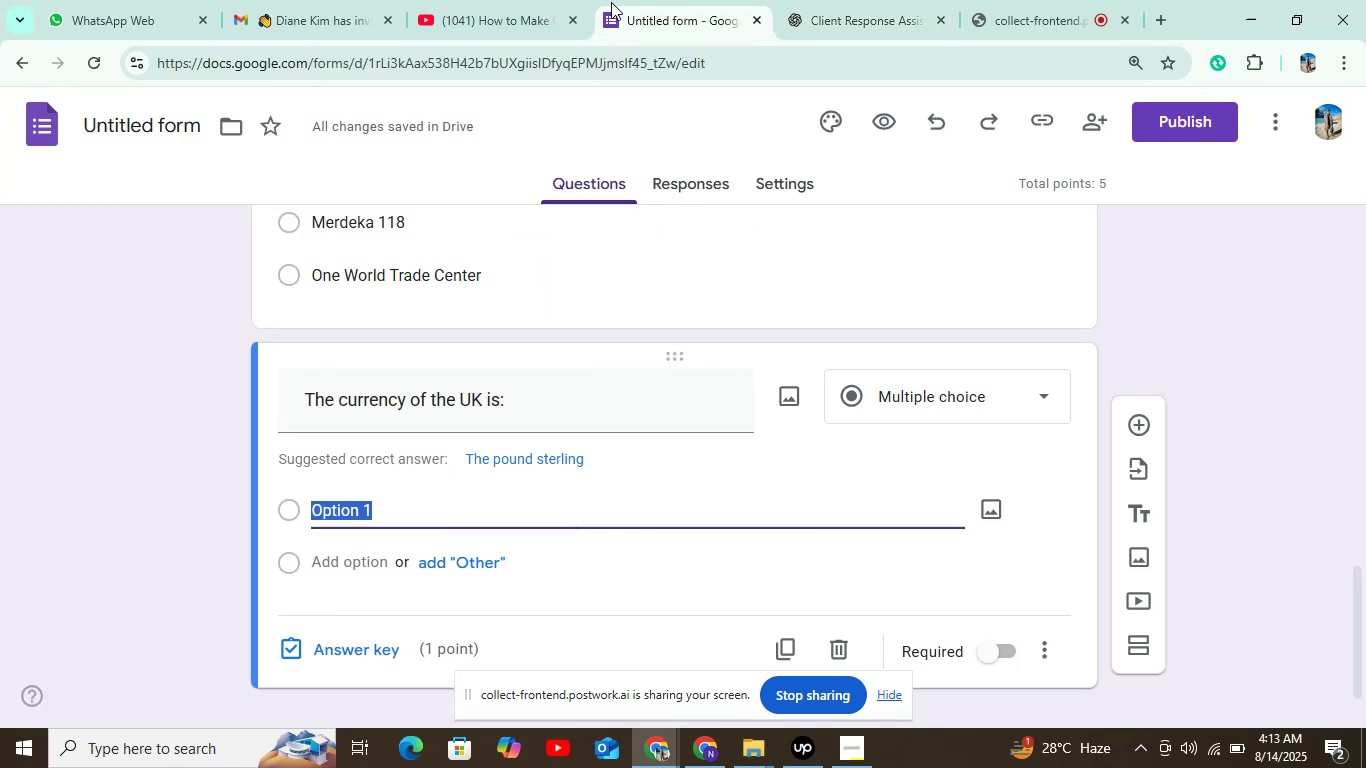 
key(Control+V)
 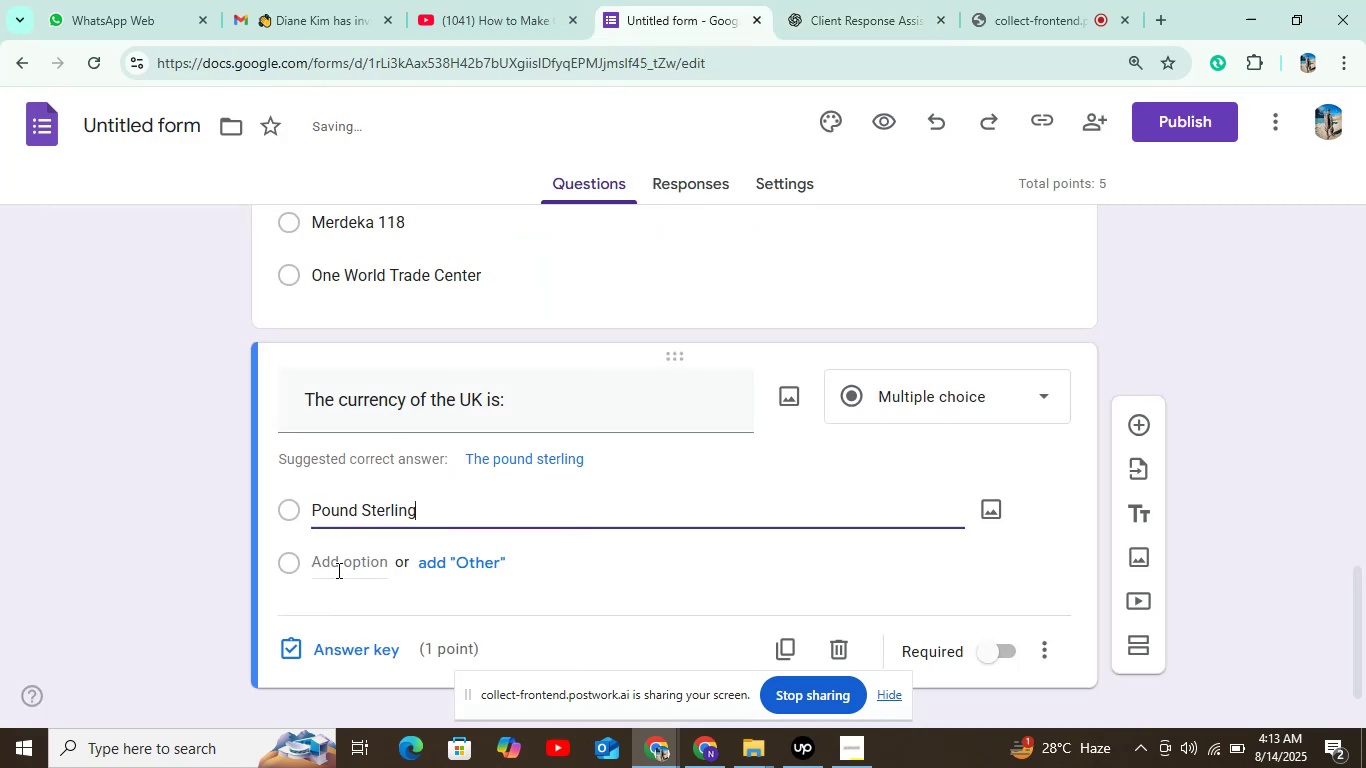 
left_click([337, 570])
 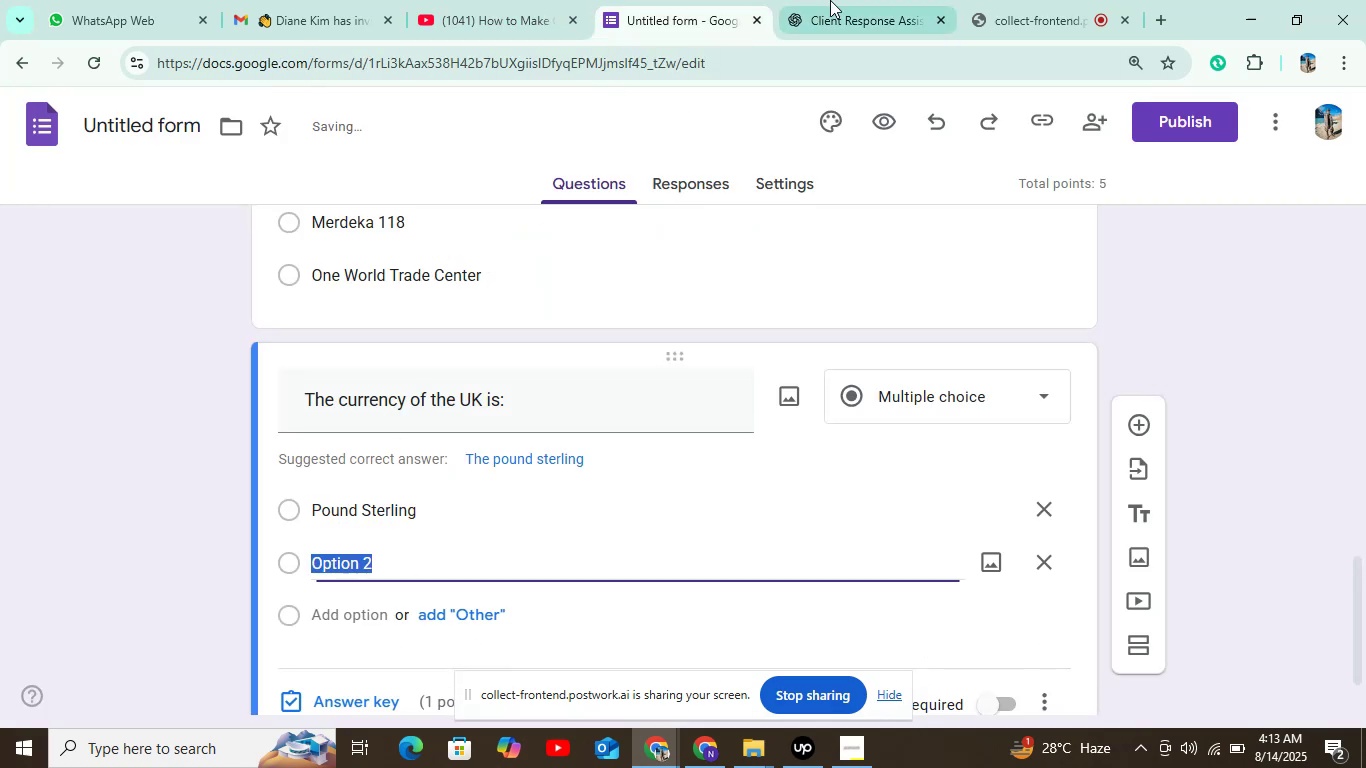 
left_click([861, 0])
 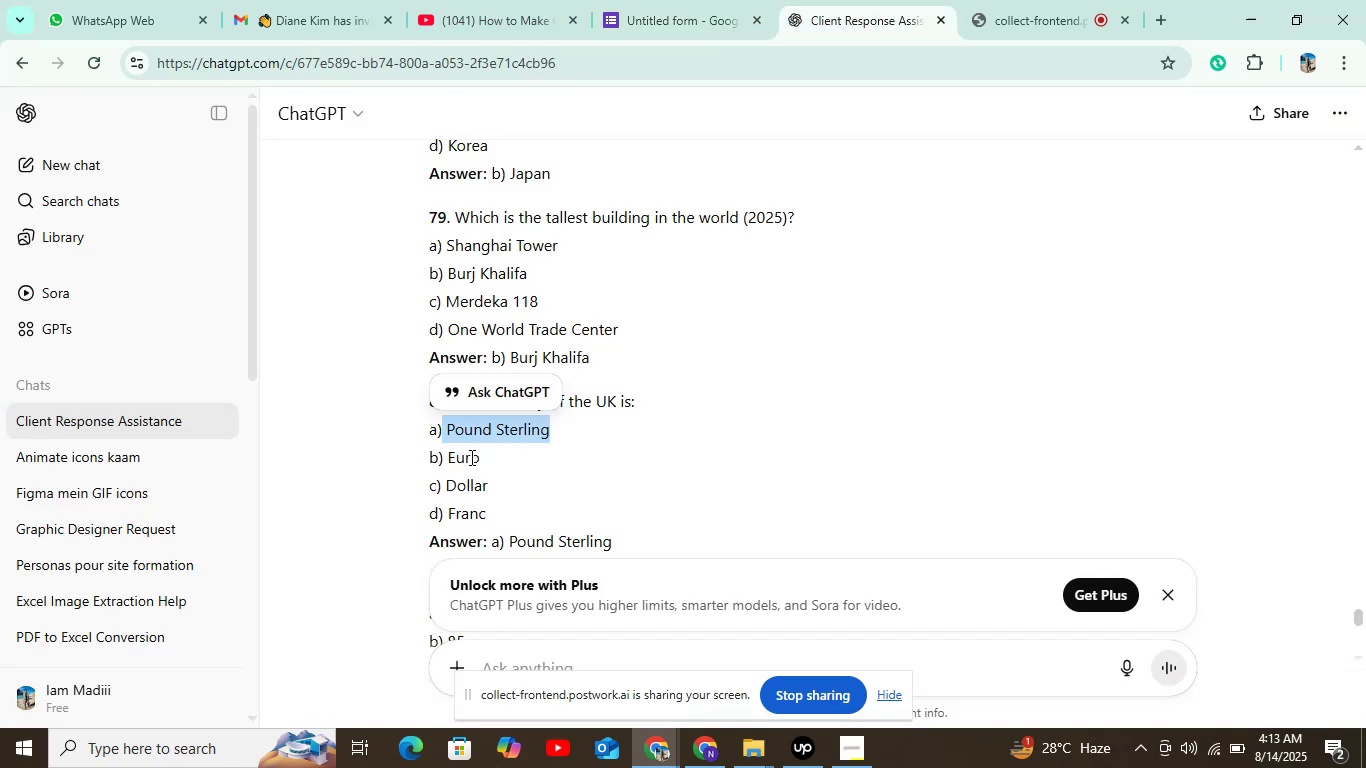 
double_click([470, 457])
 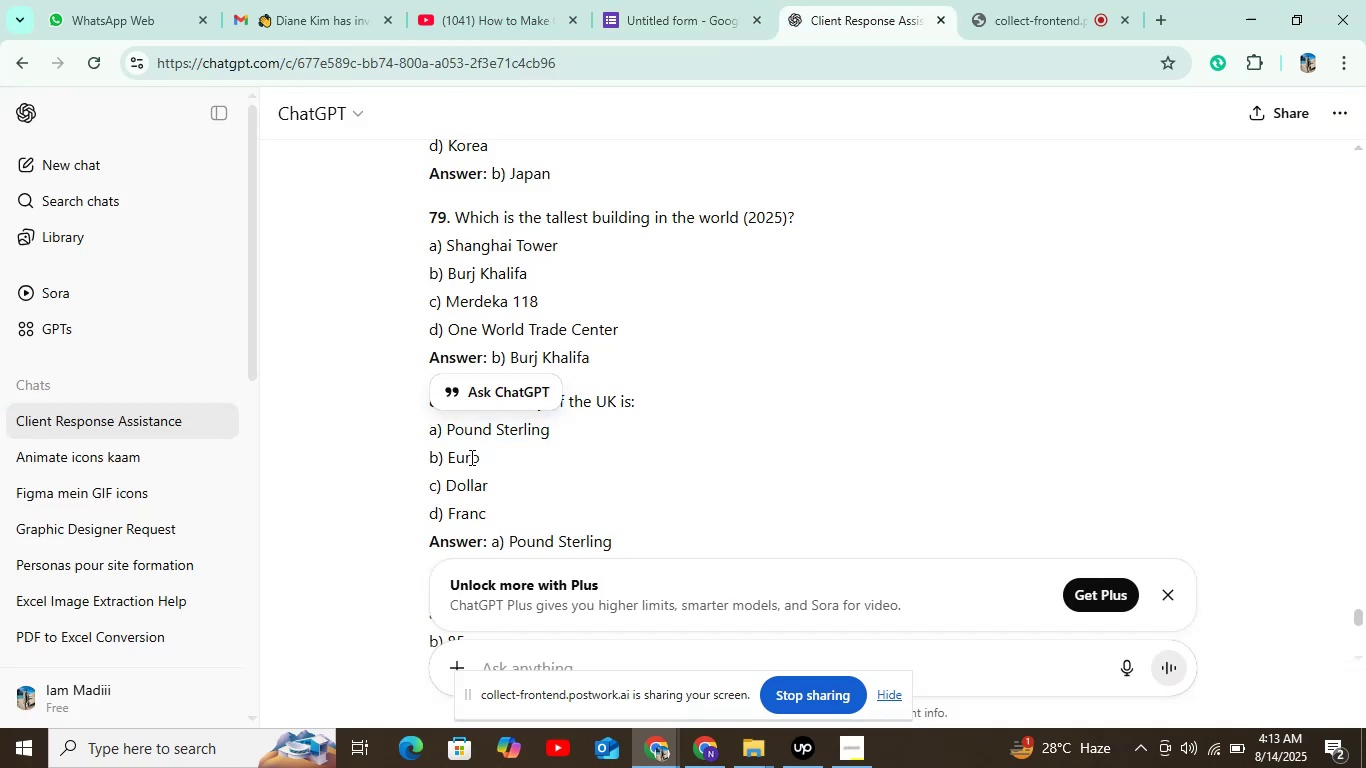 
key(Control+C)
 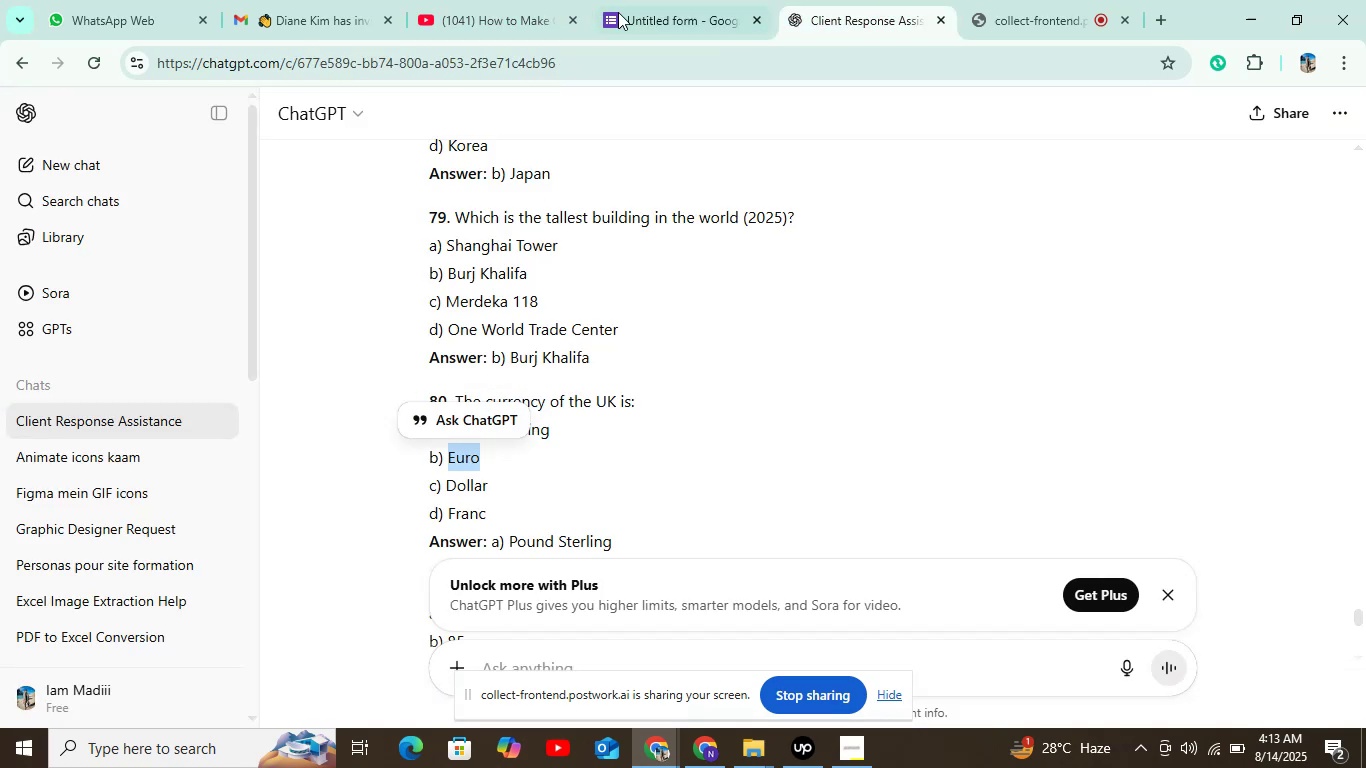 
left_click([622, 7])
 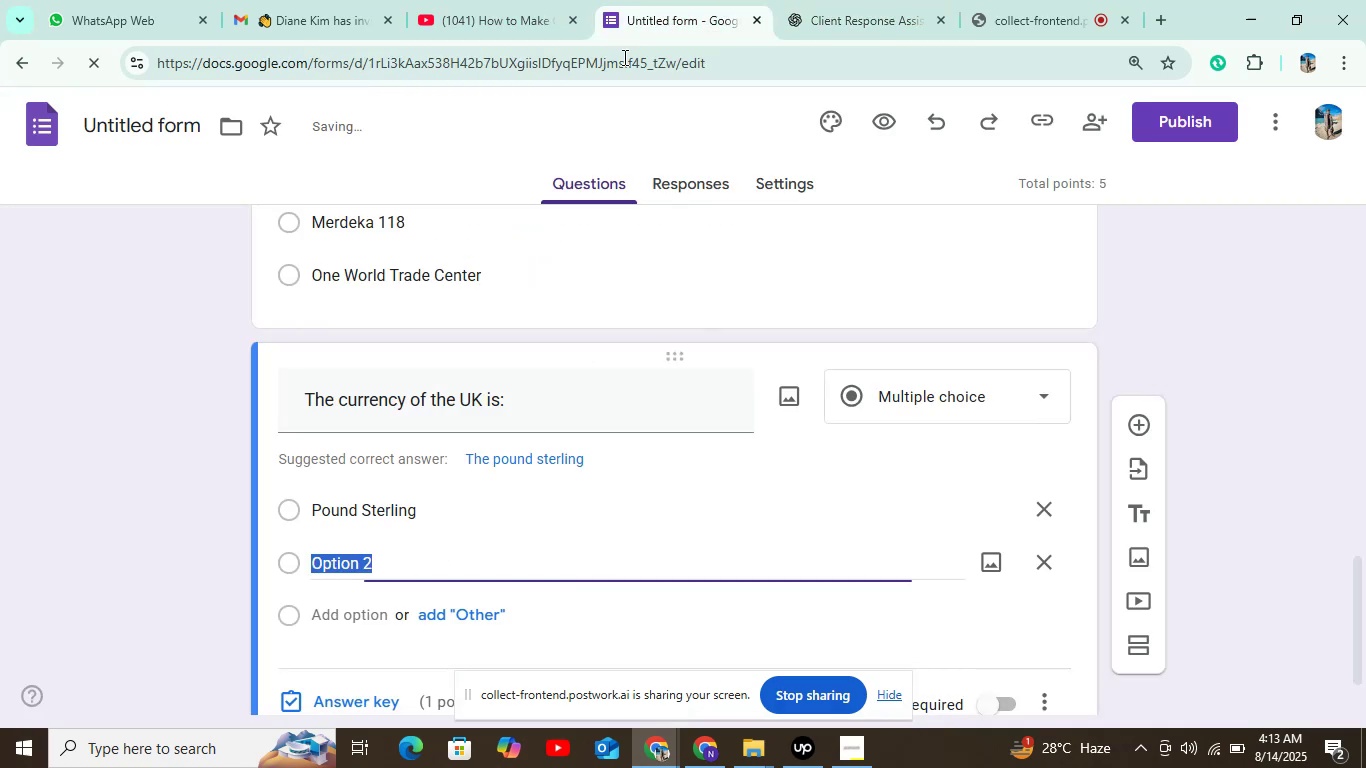 
key(Control+V)
 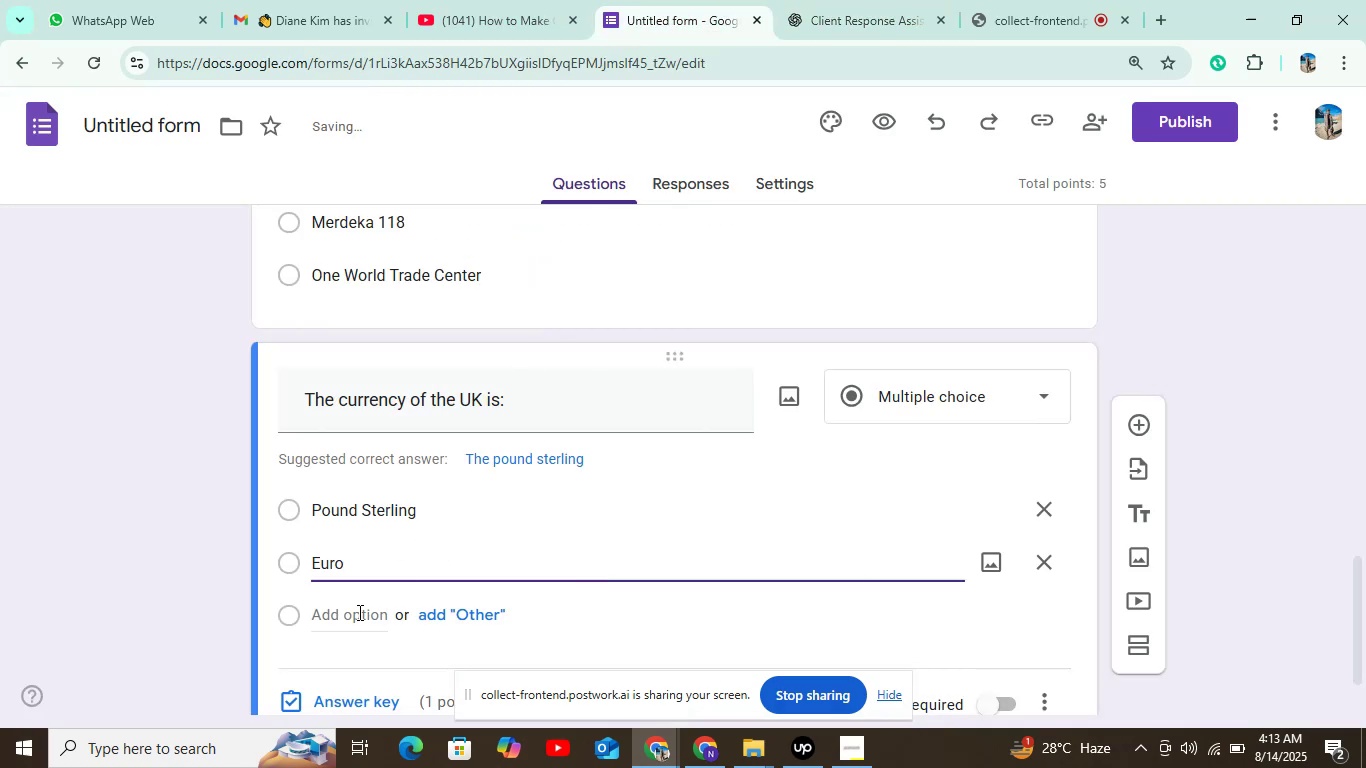 
left_click([355, 617])
 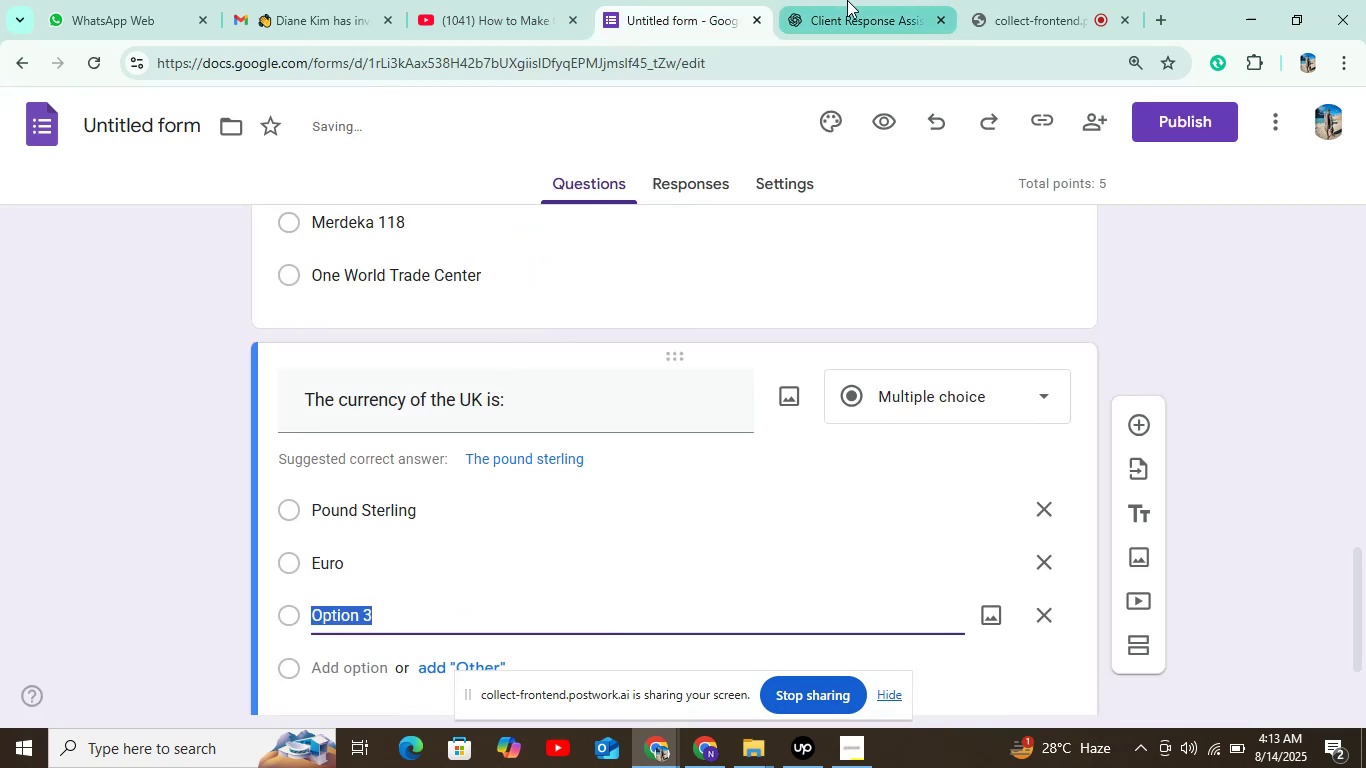 
left_click([847, 0])
 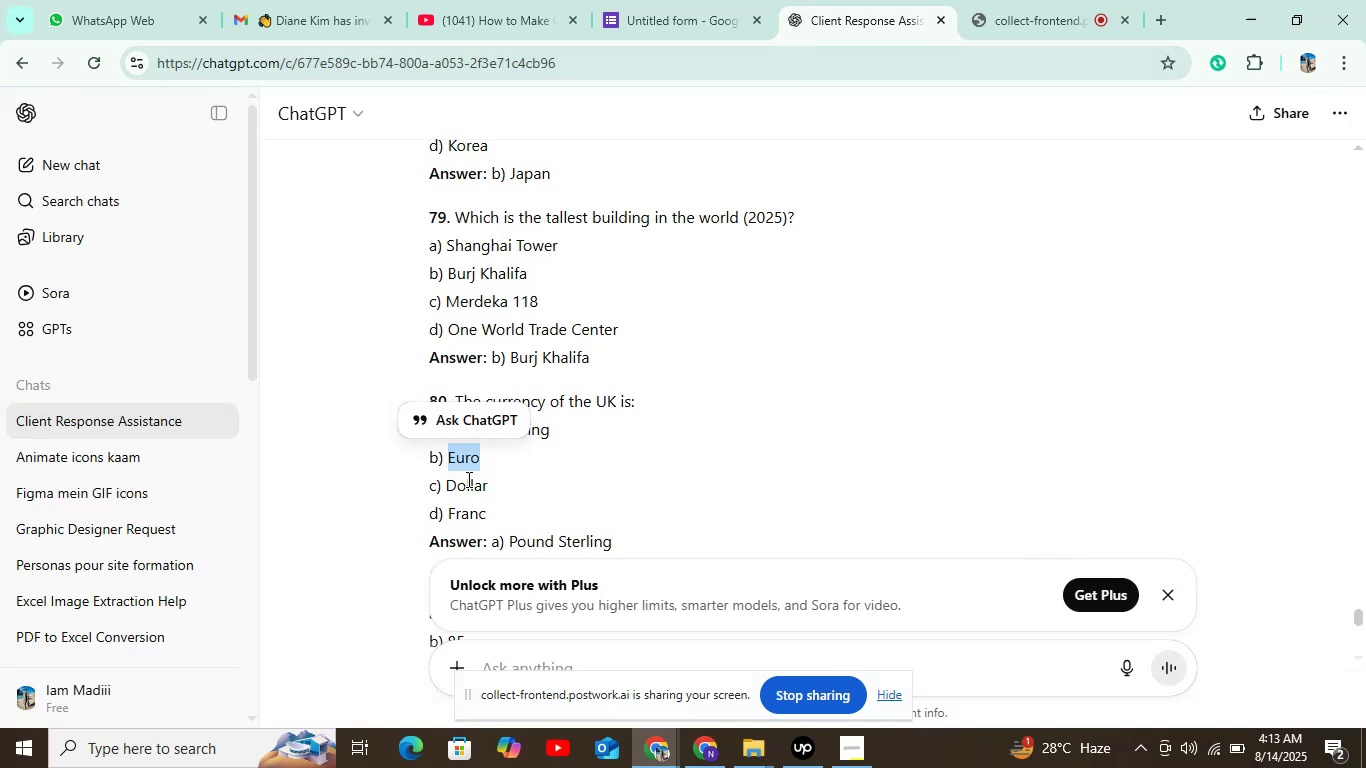 
double_click([467, 480])
 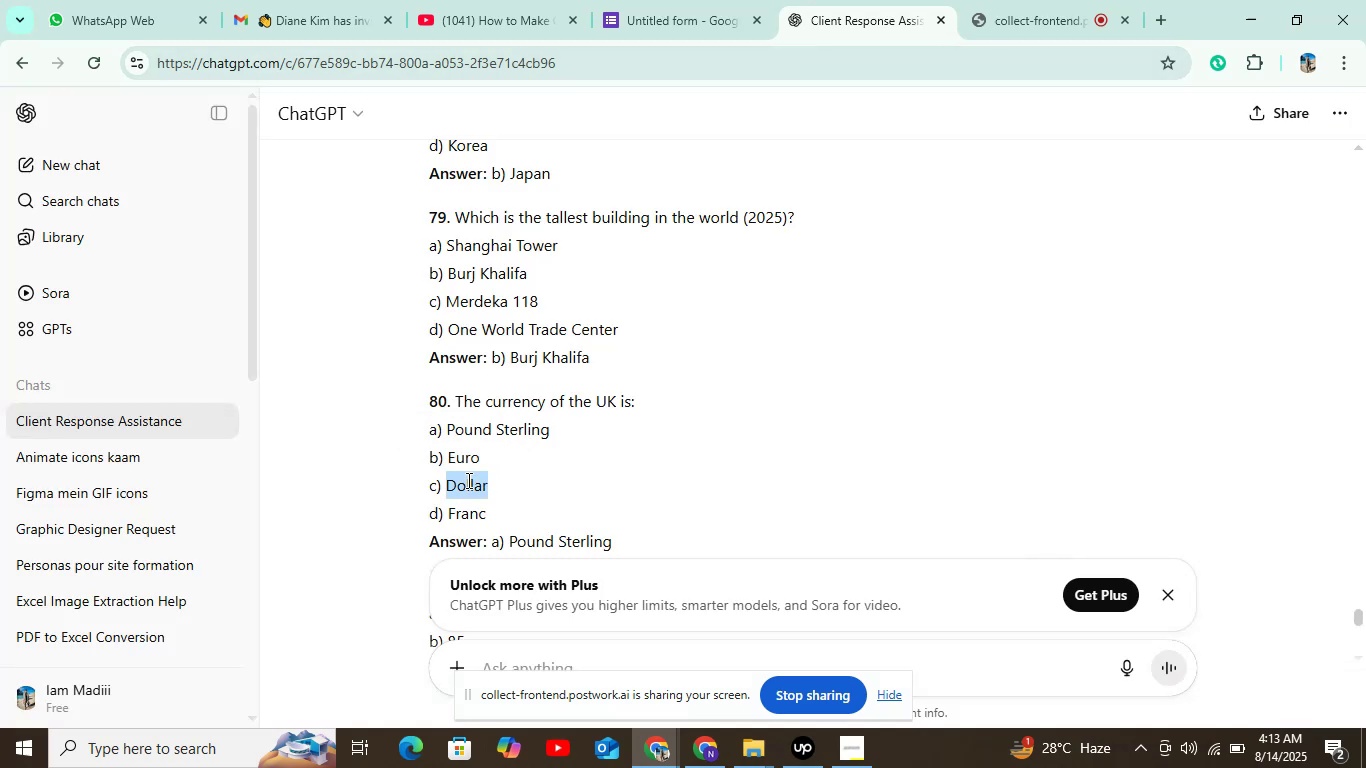 
key(Control+V)
 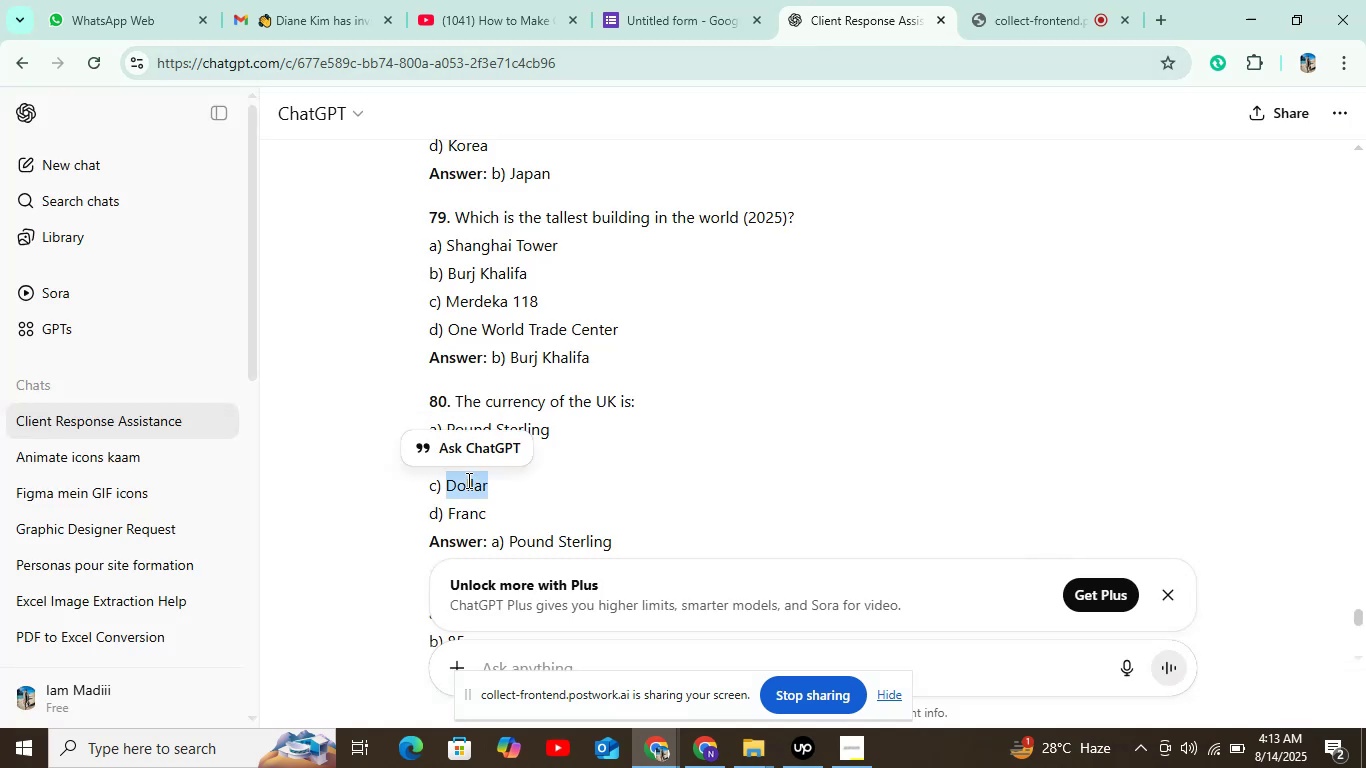 
key(Control+V)
 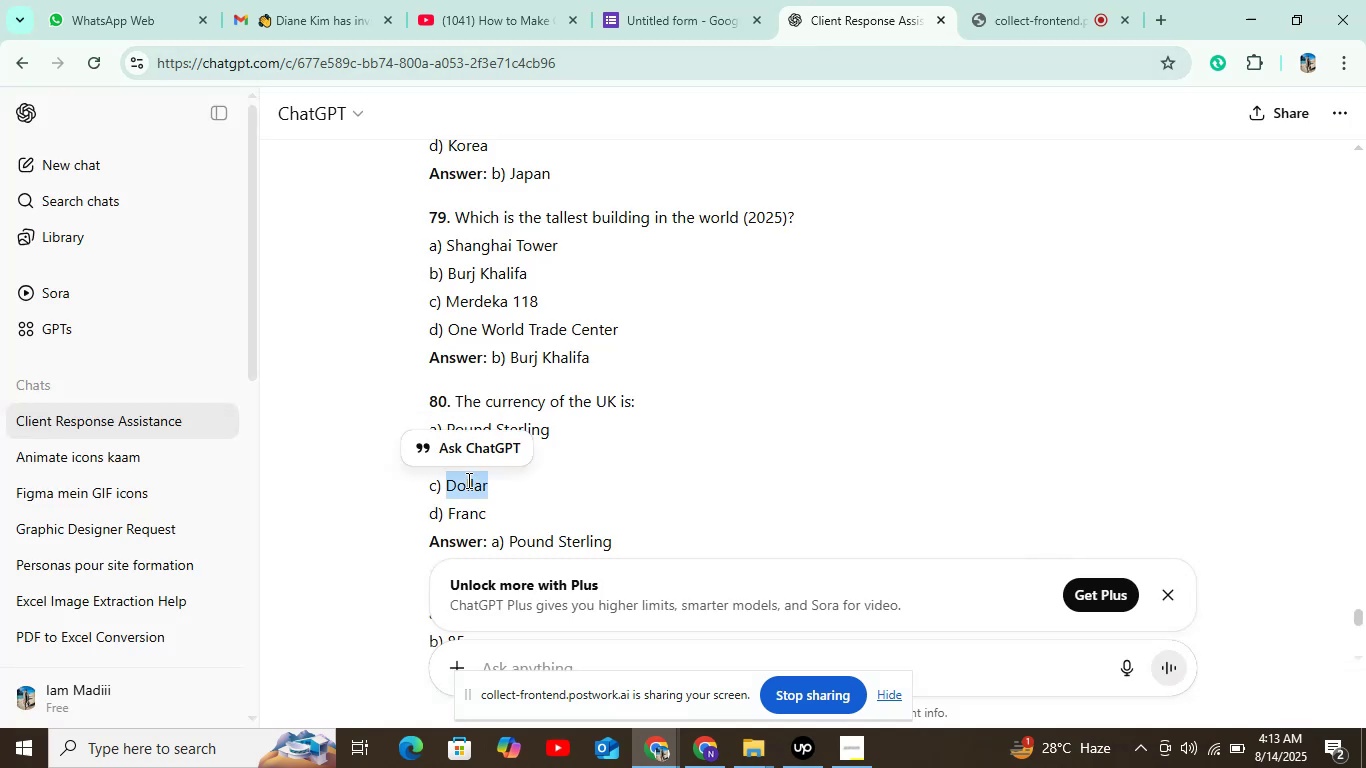 
key(Control+C)
 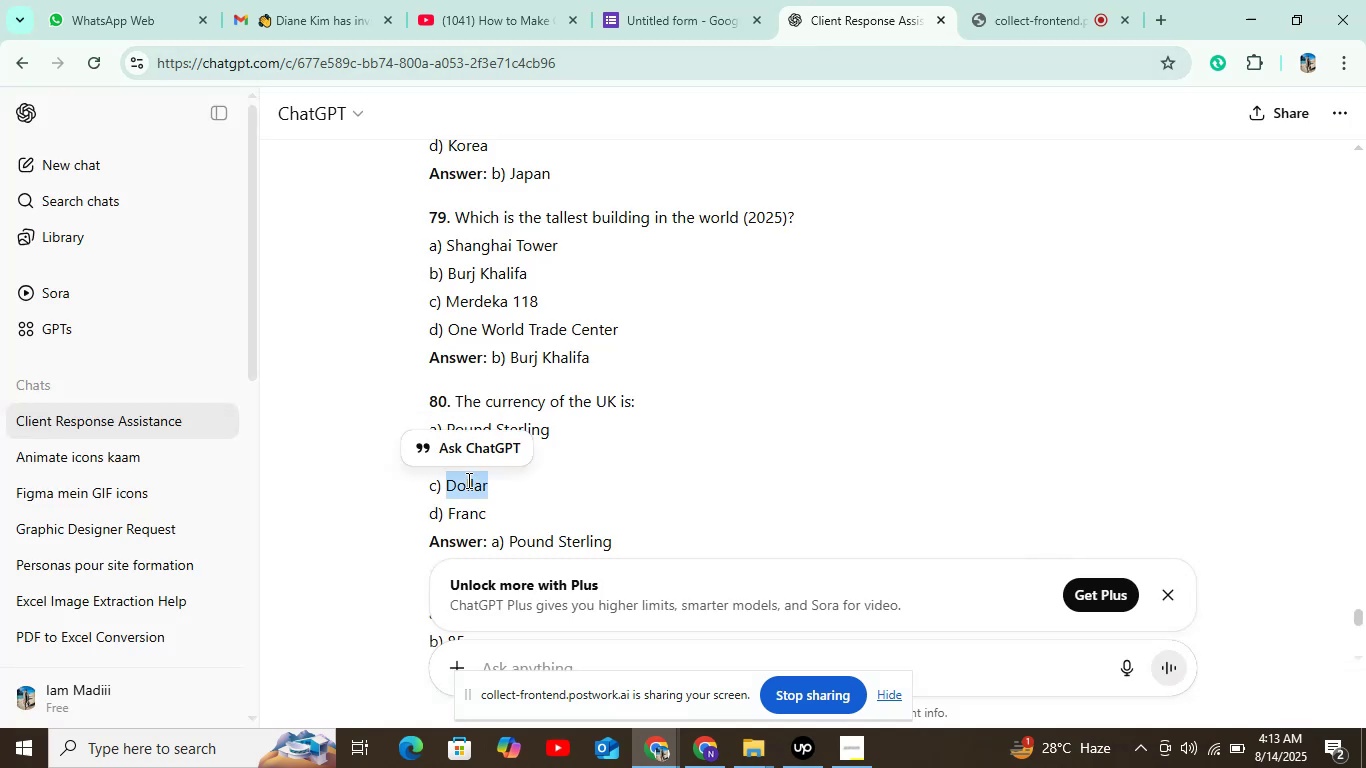 
key(Control+C)
 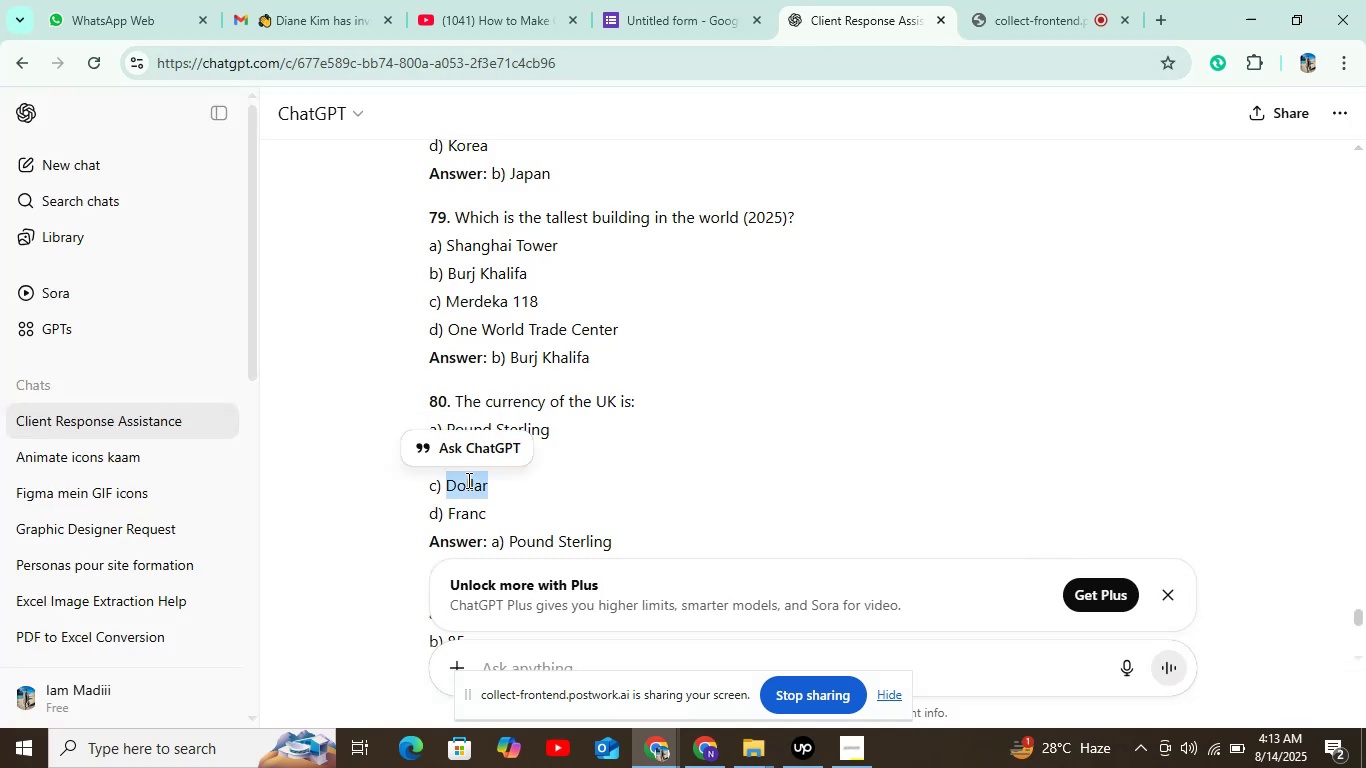 
key(Control+C)
 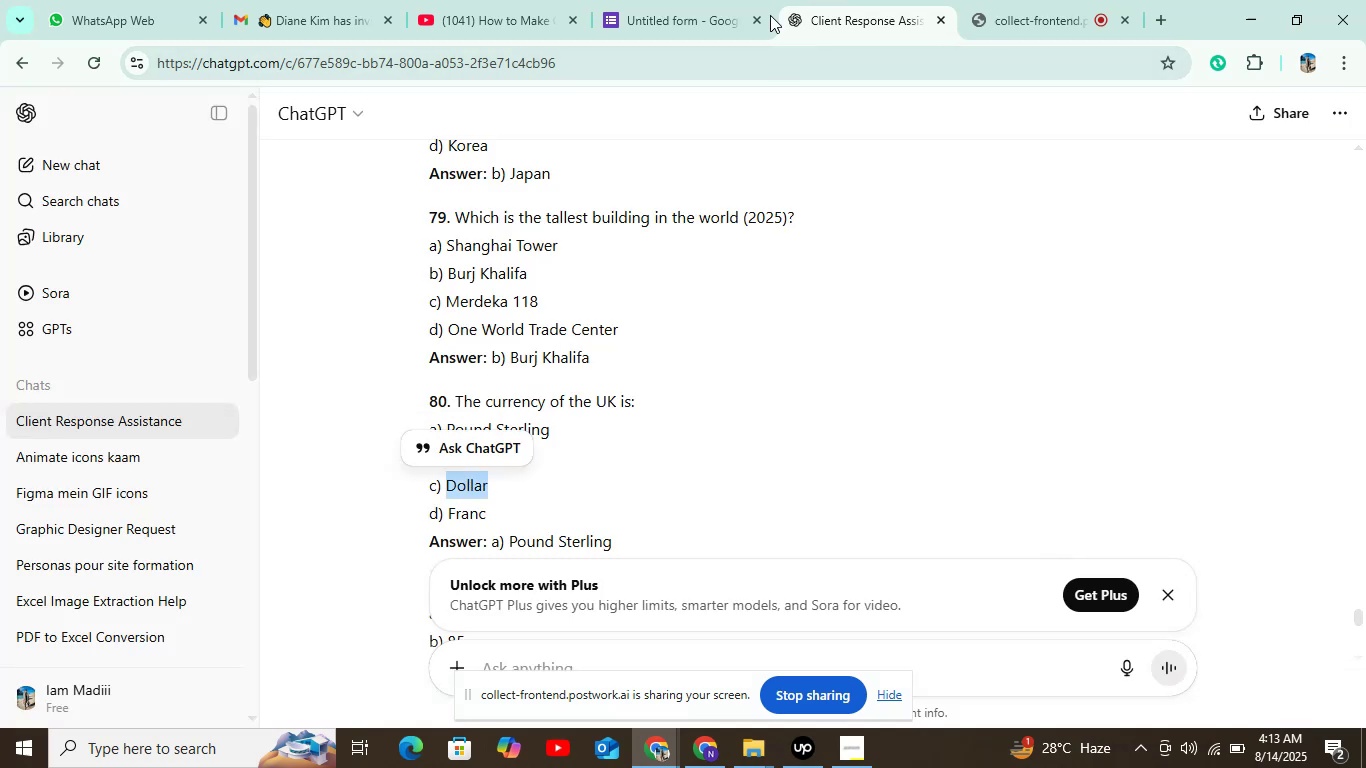 
left_click([655, 21])
 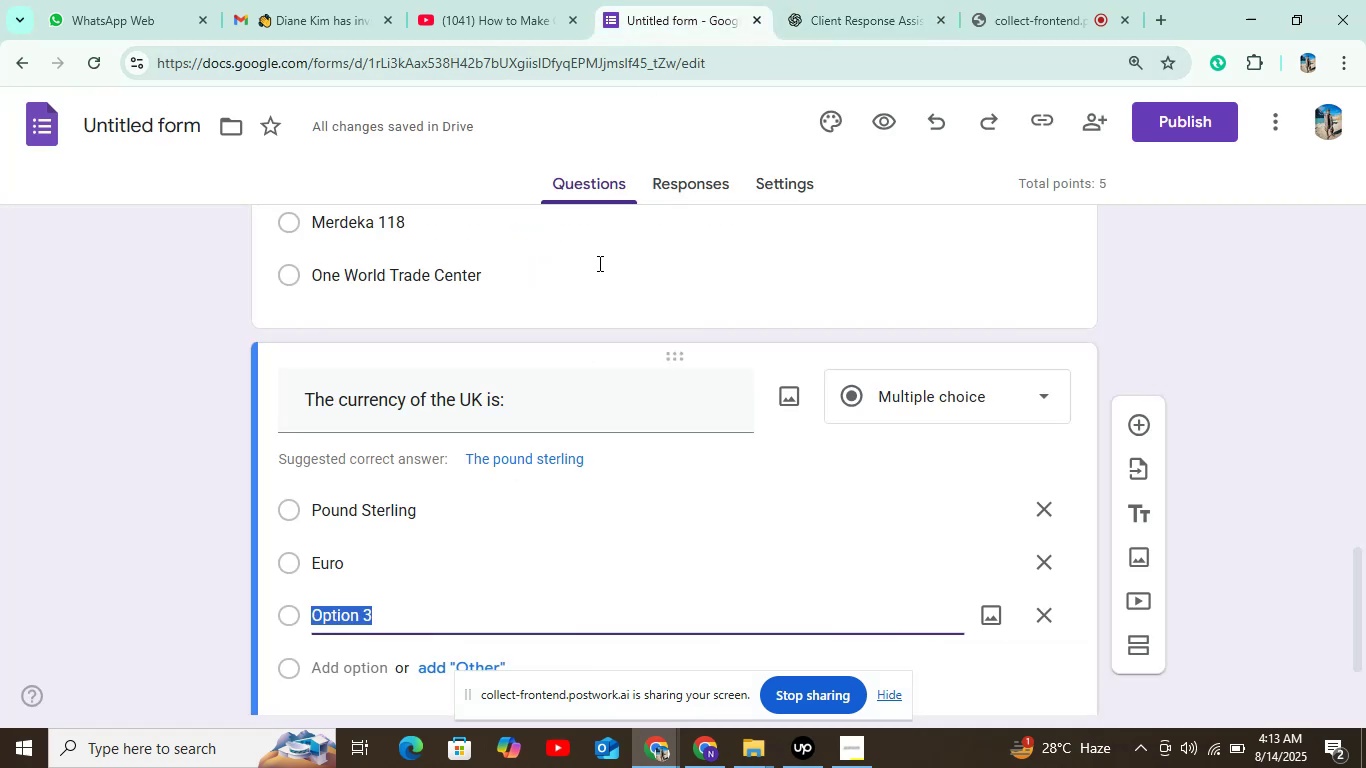 
key(Control+V)
 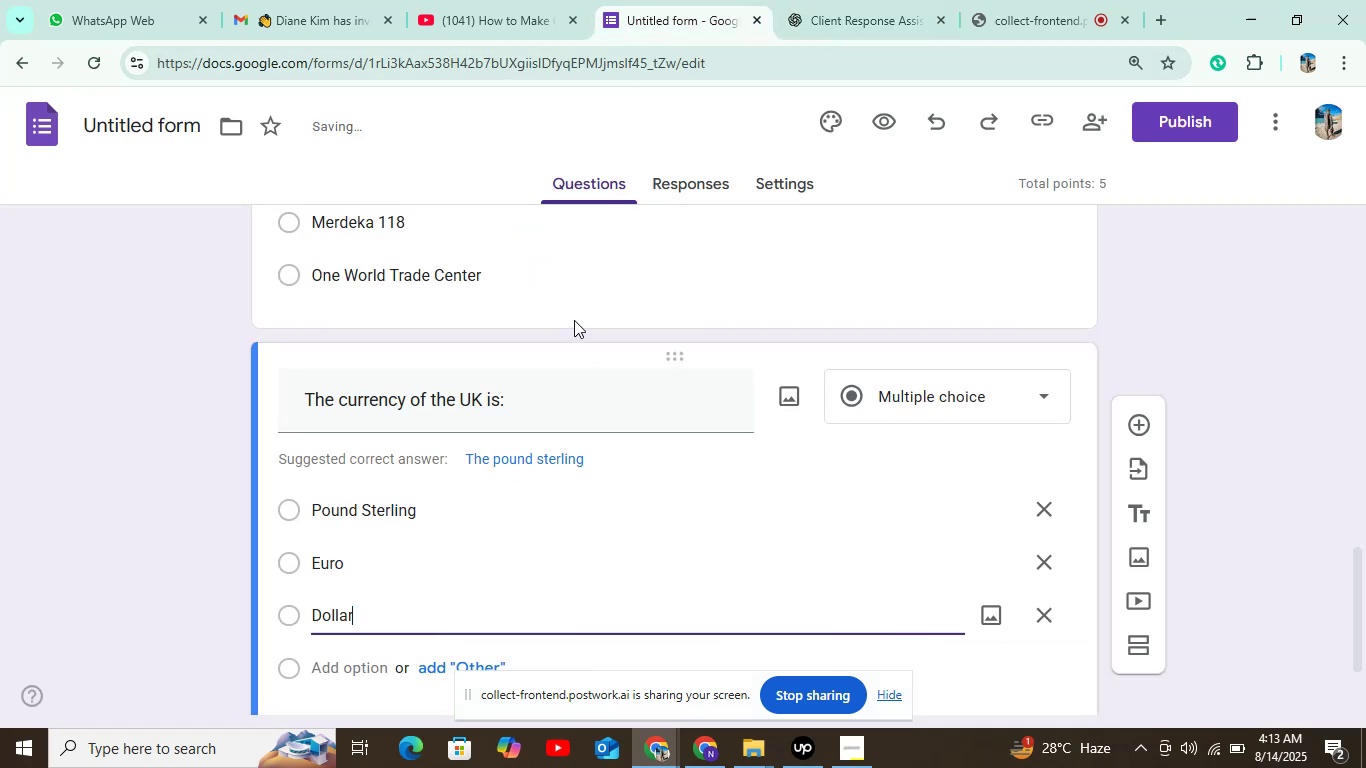 
scroll: coordinate [574, 318], scroll_direction: down, amount: 3.0
 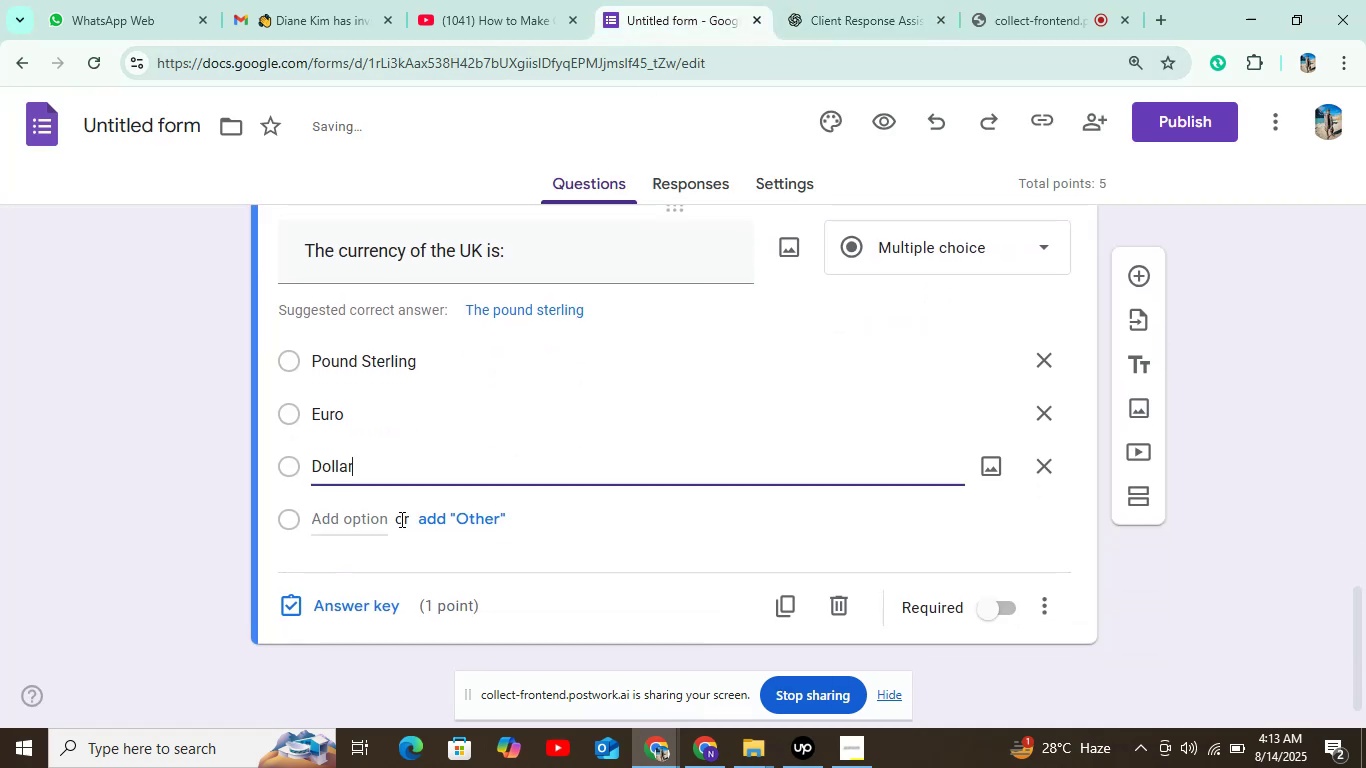 
left_click([367, 519])
 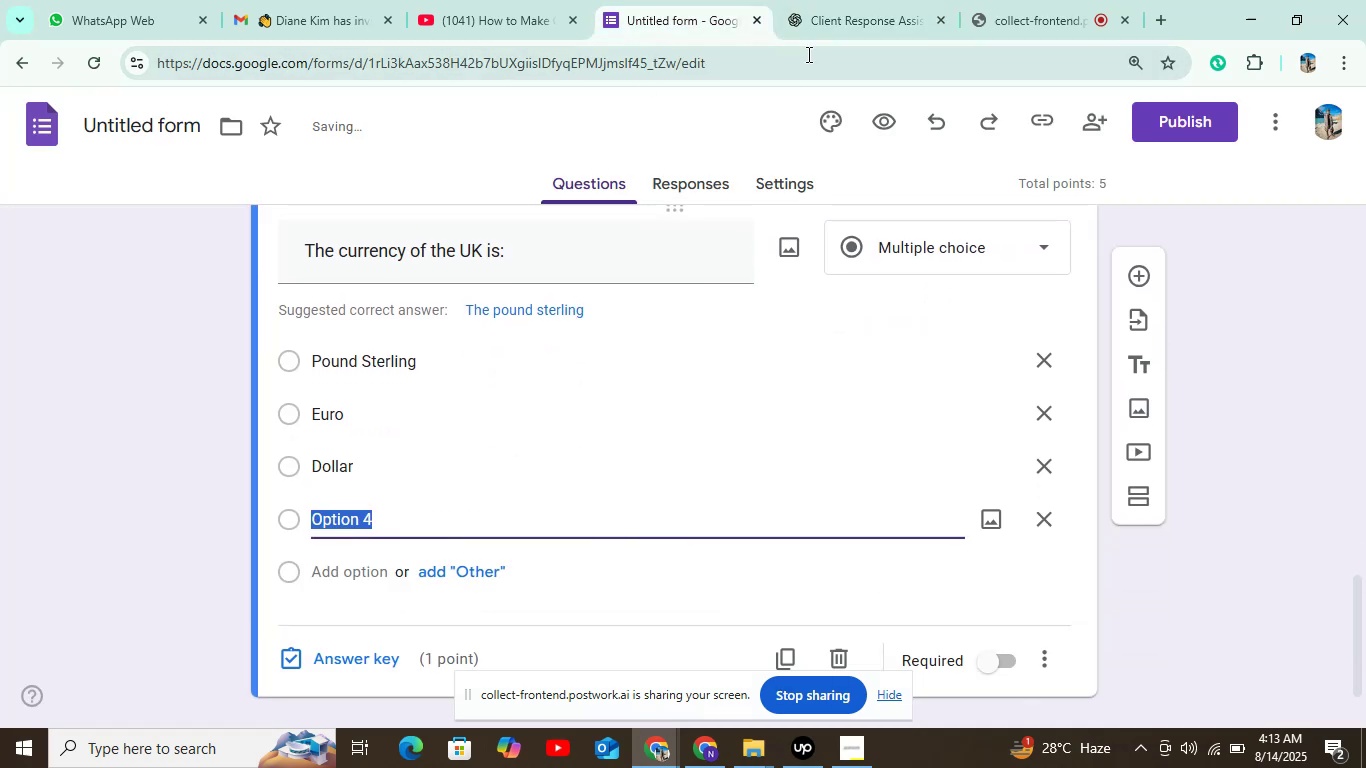 
left_click([861, 13])
 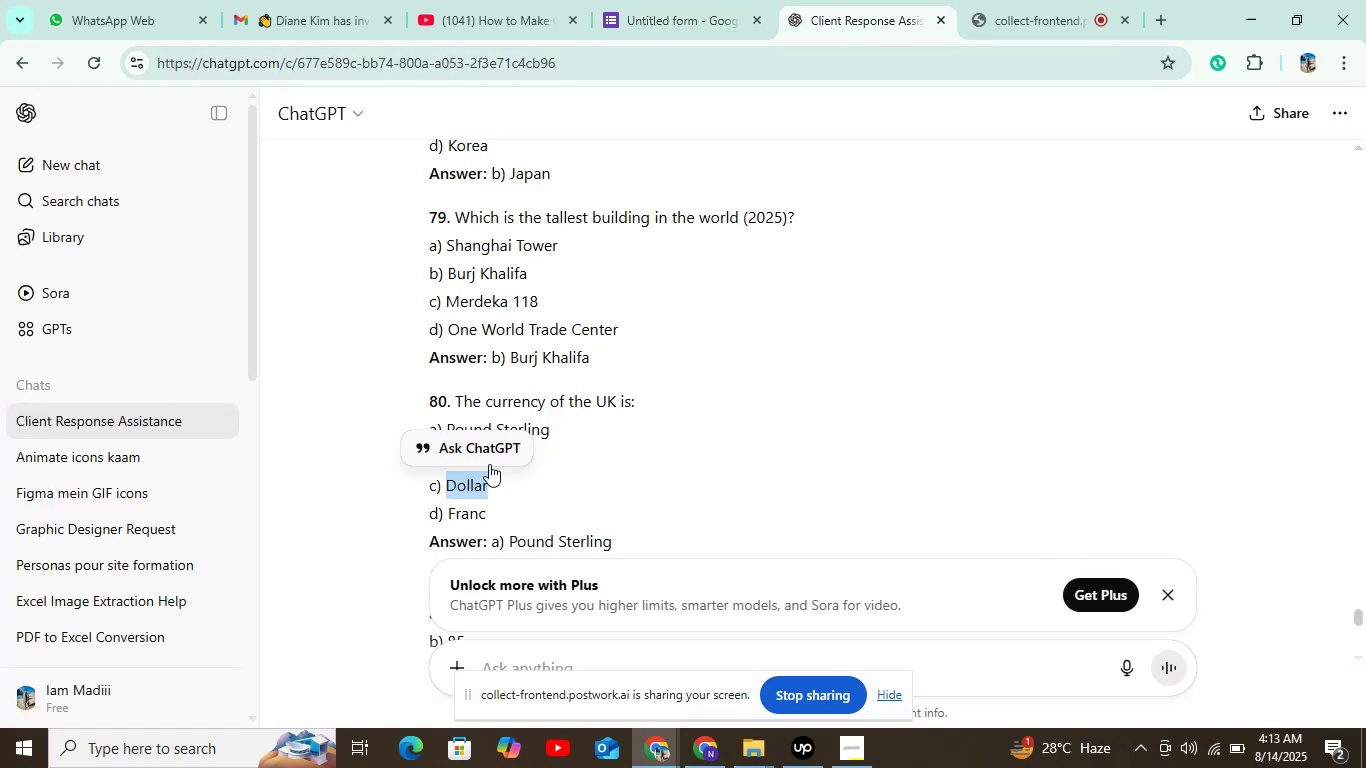 
double_click([471, 517])
 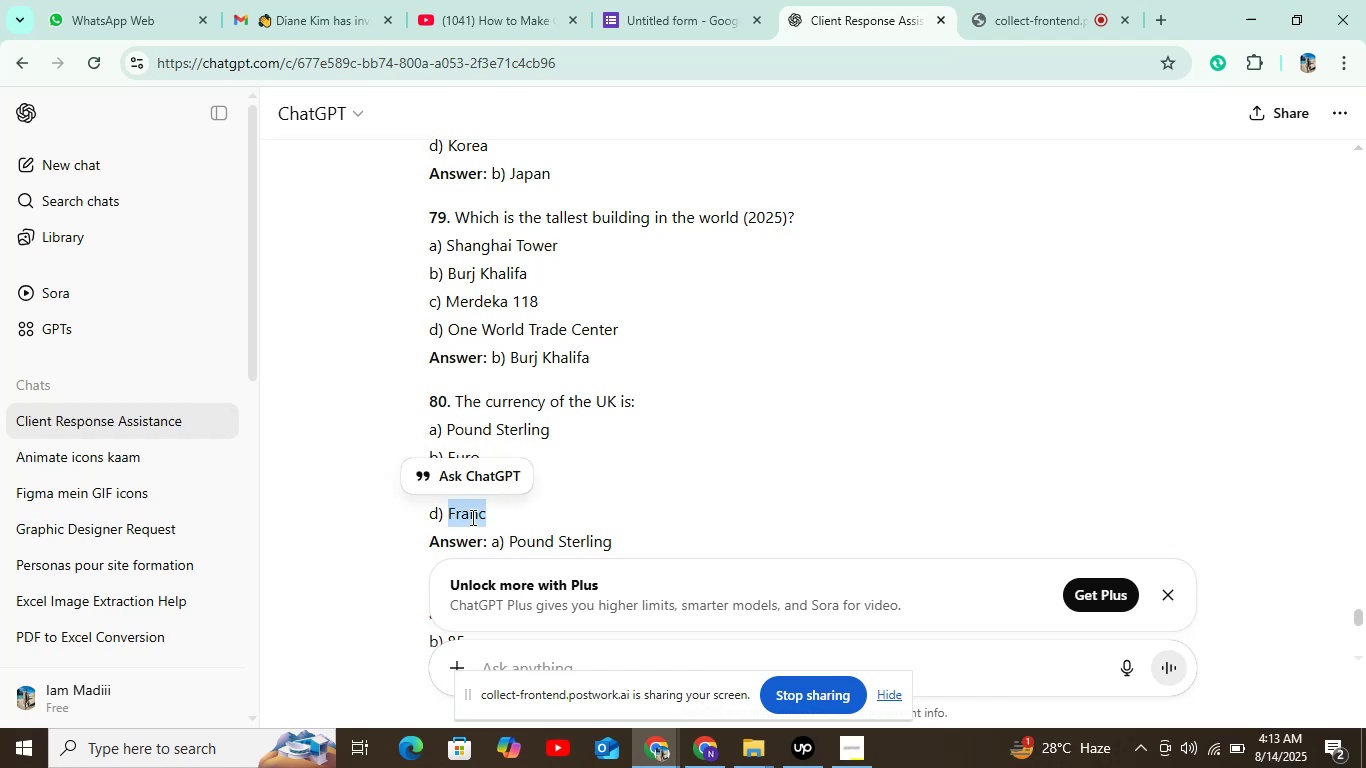 
key(Control+C)
 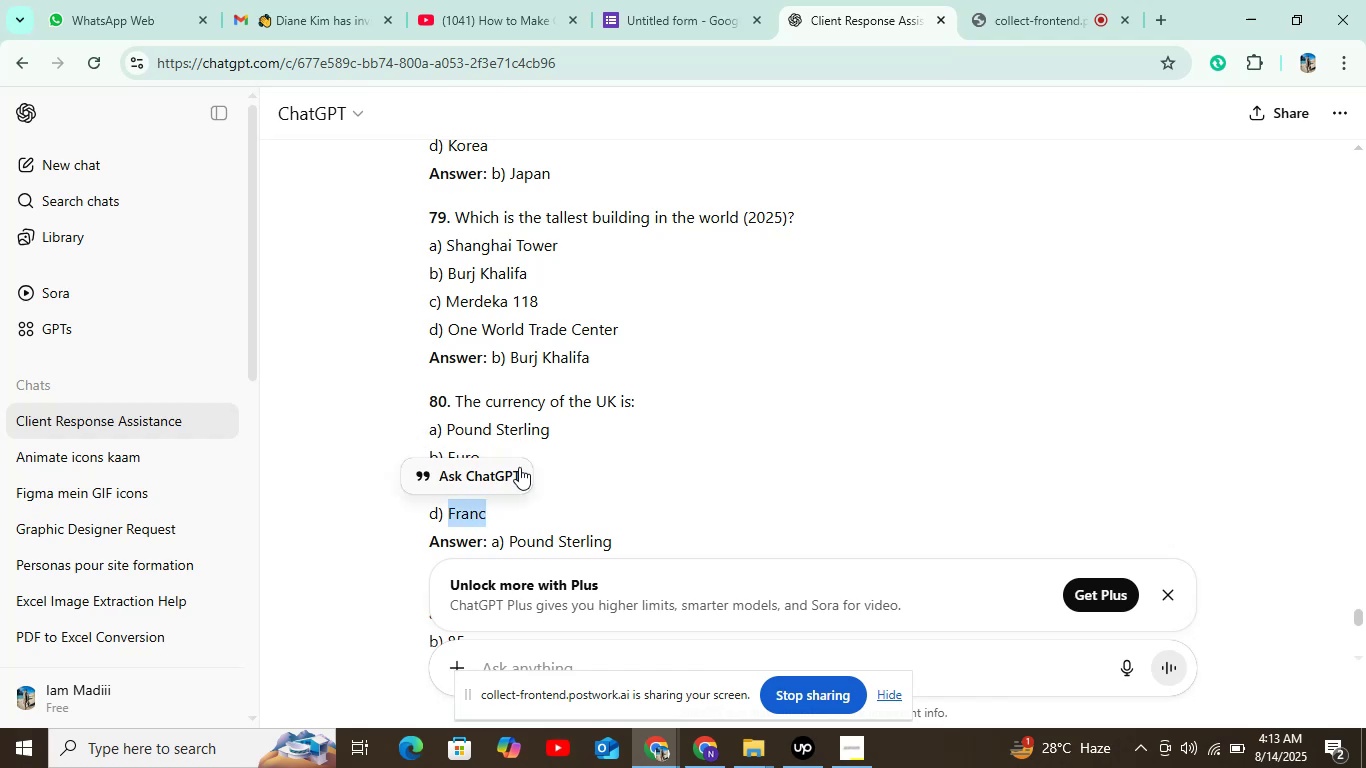 
key(Control+C)
 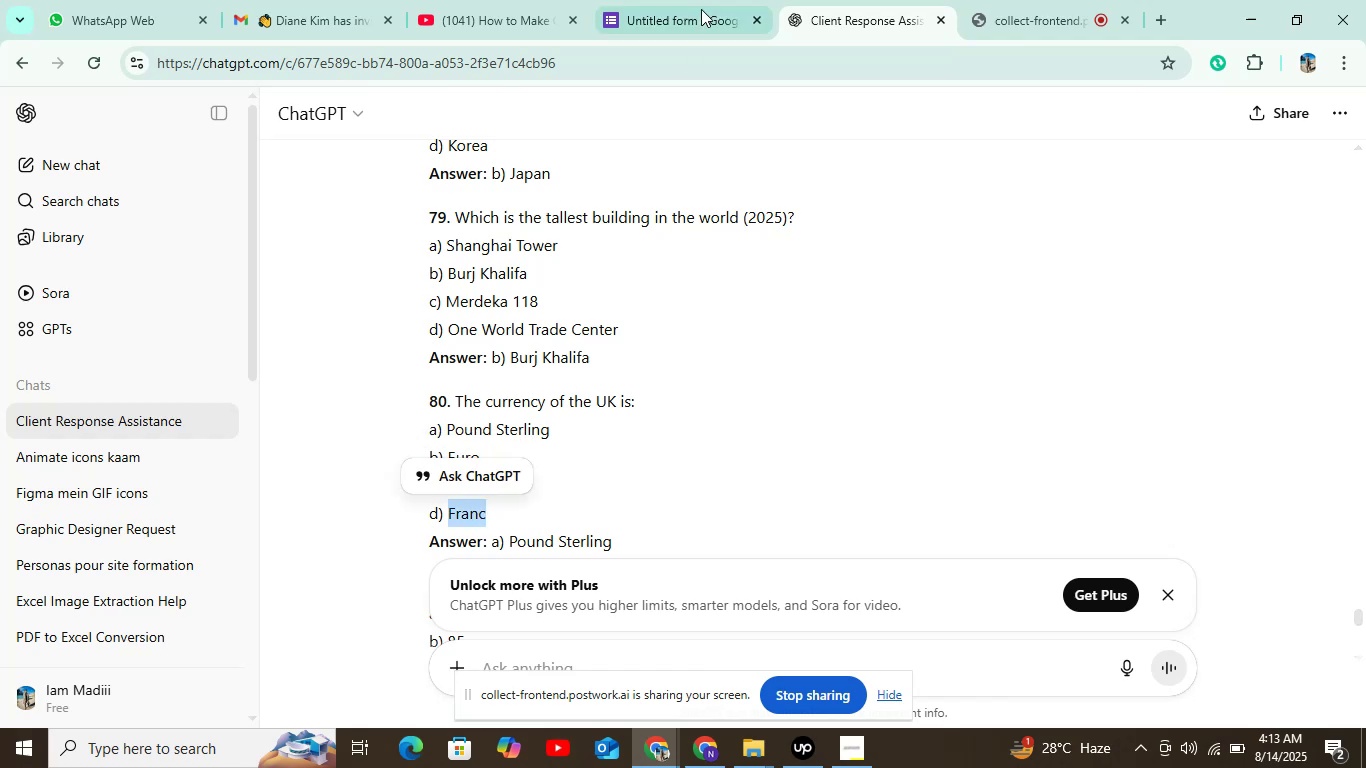 
left_click([705, 0])
 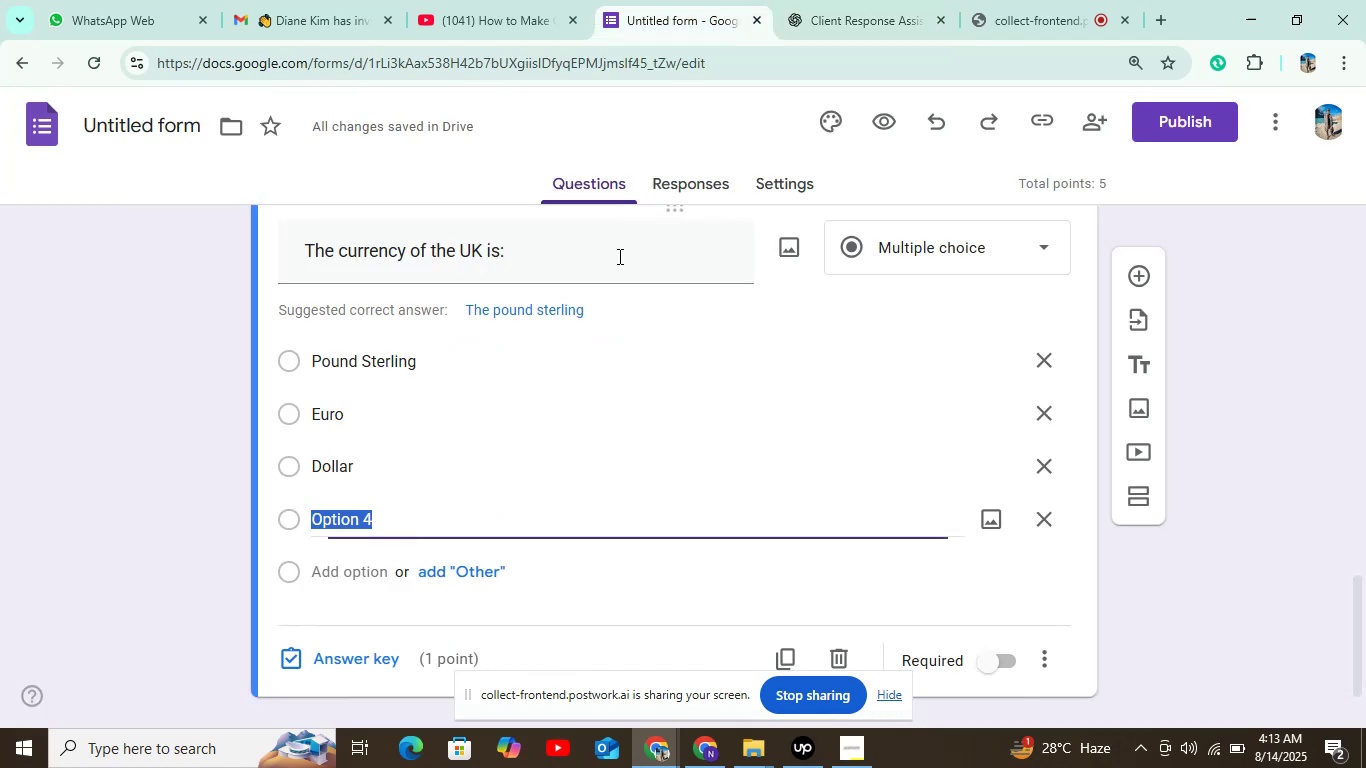 
key(Control+V)
 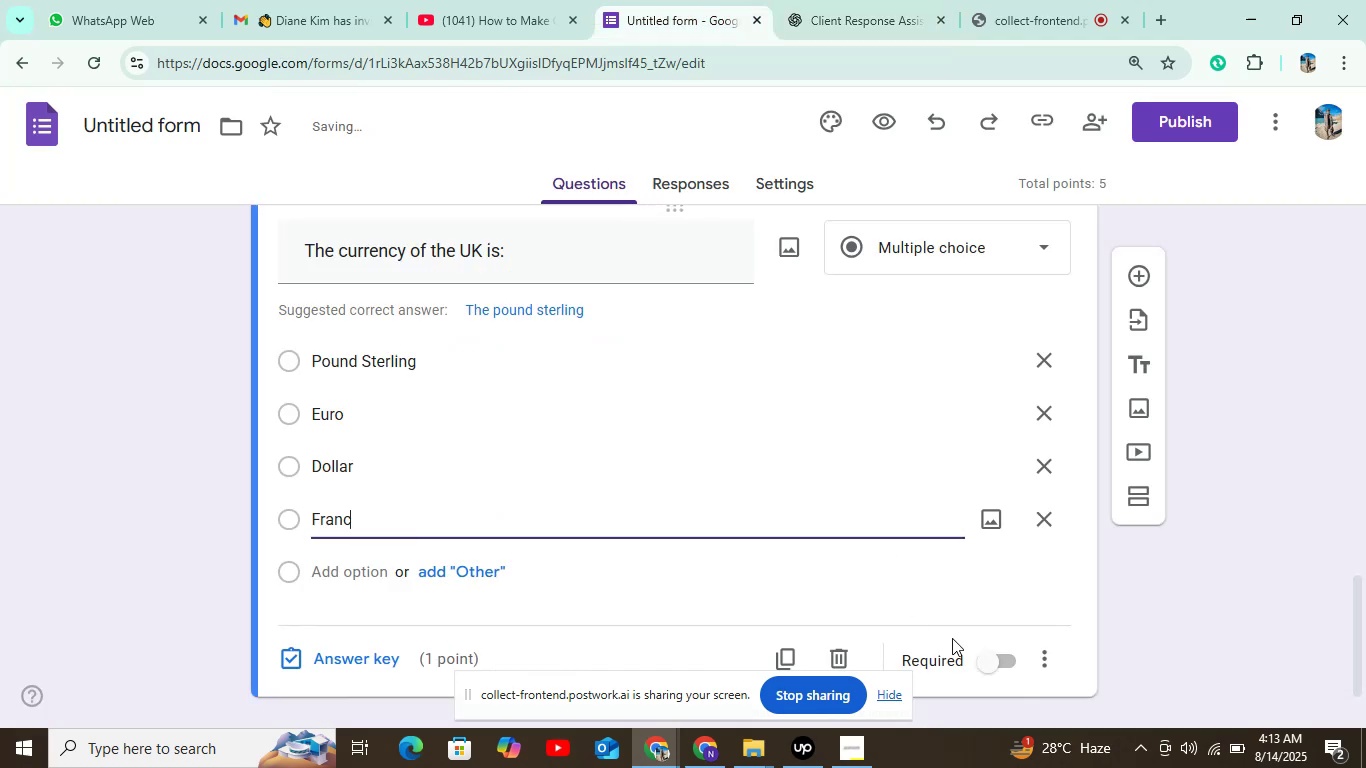 
left_click([997, 659])
 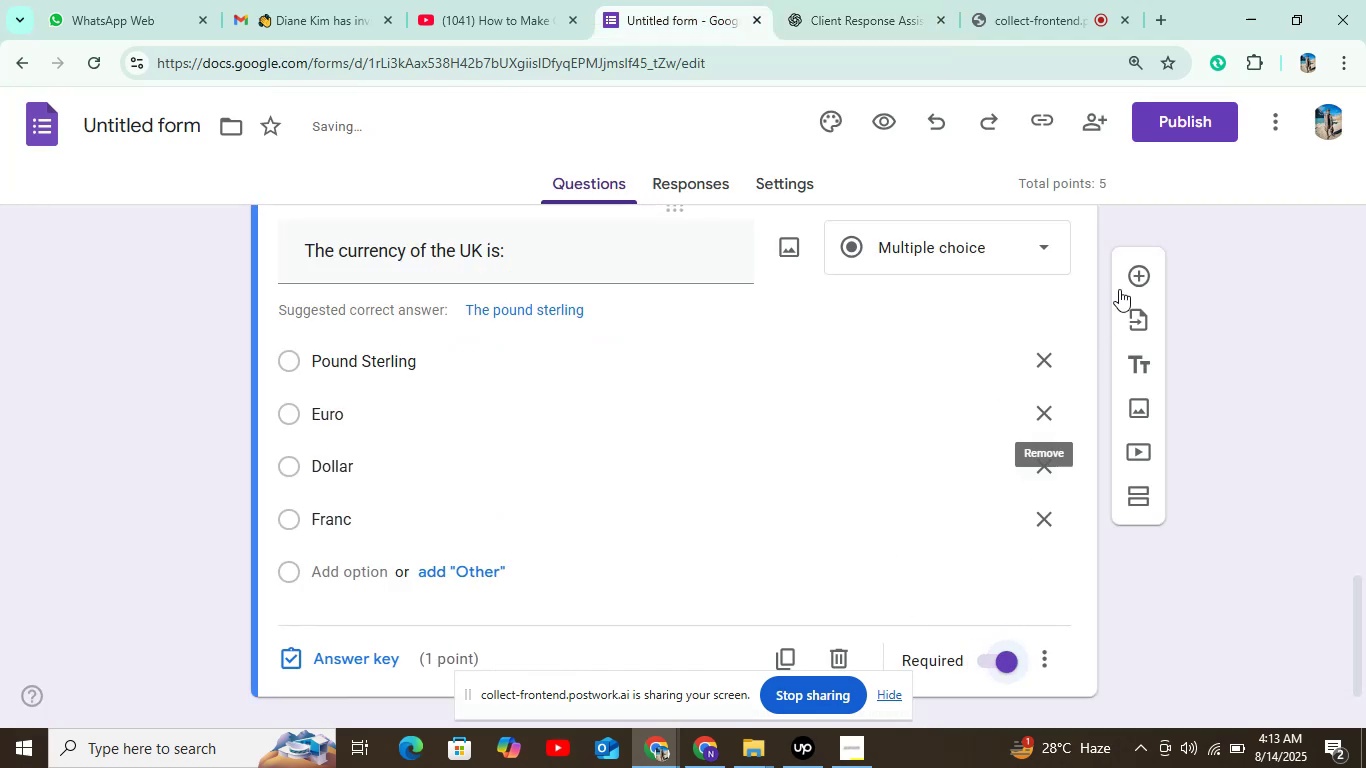 
left_click([1163, 103])
 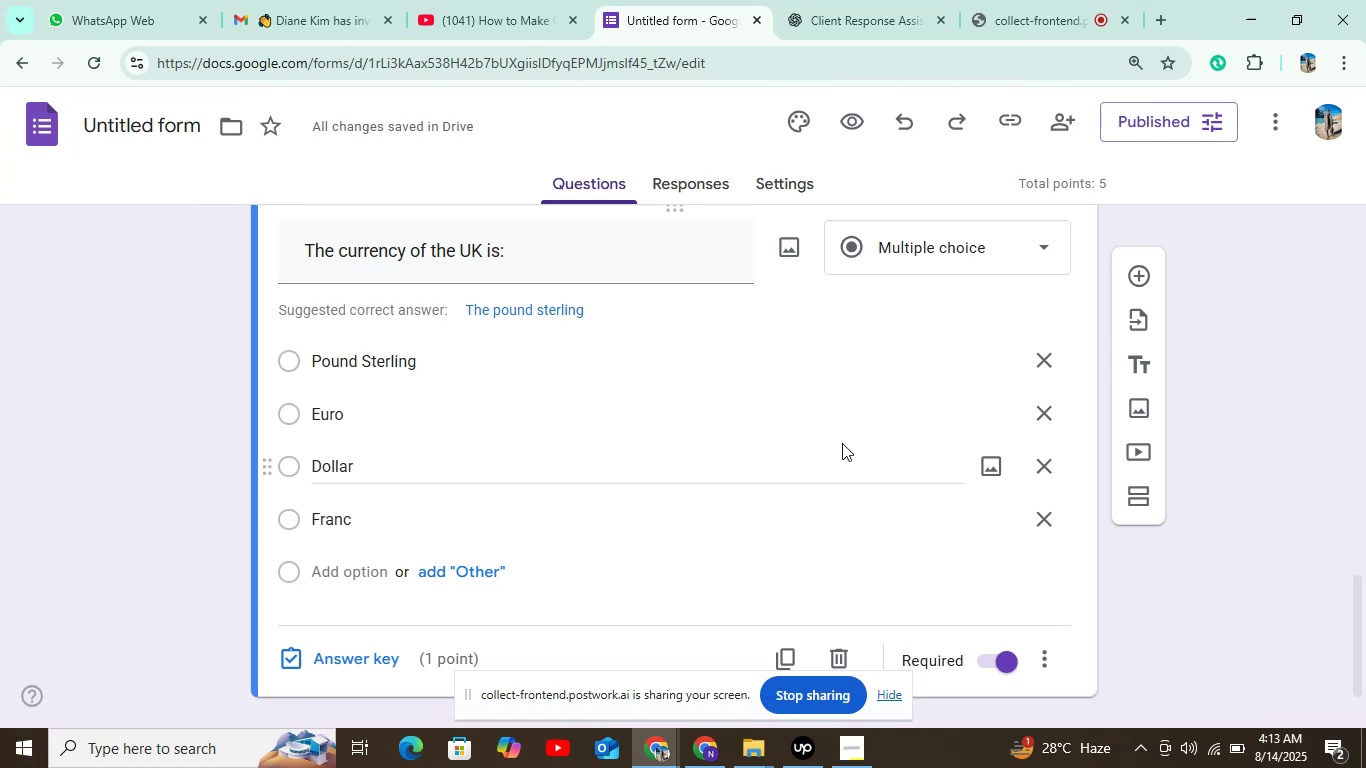 
wait(9.18)
 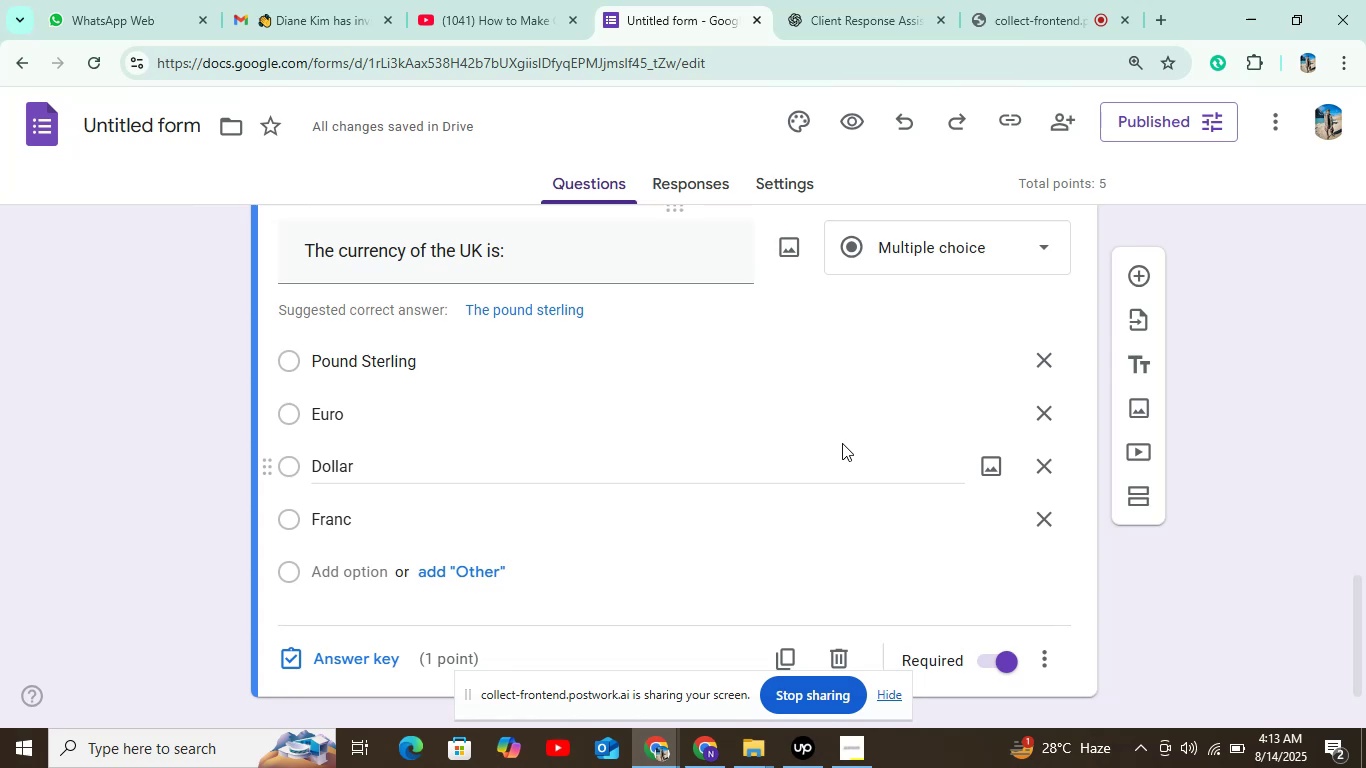 
left_click([42, 129])
 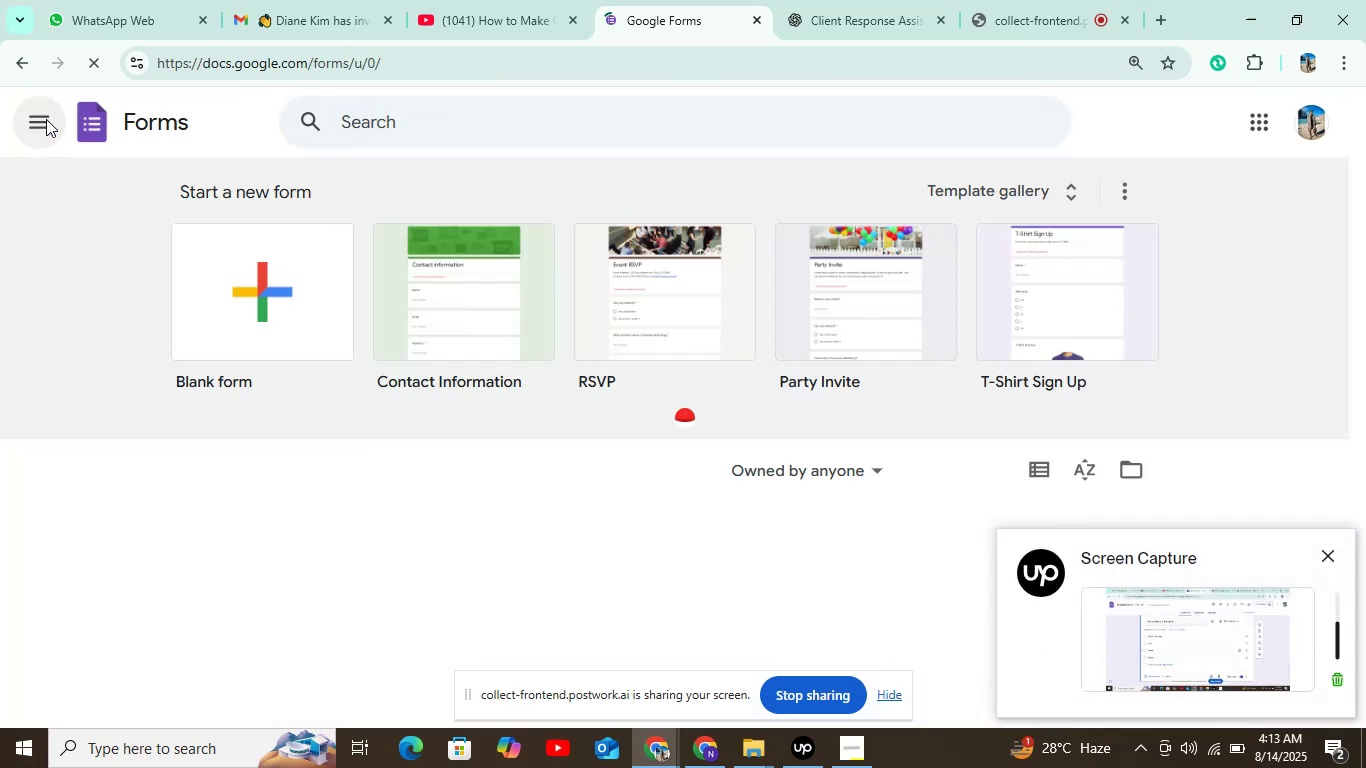 
left_click([236, 275])
 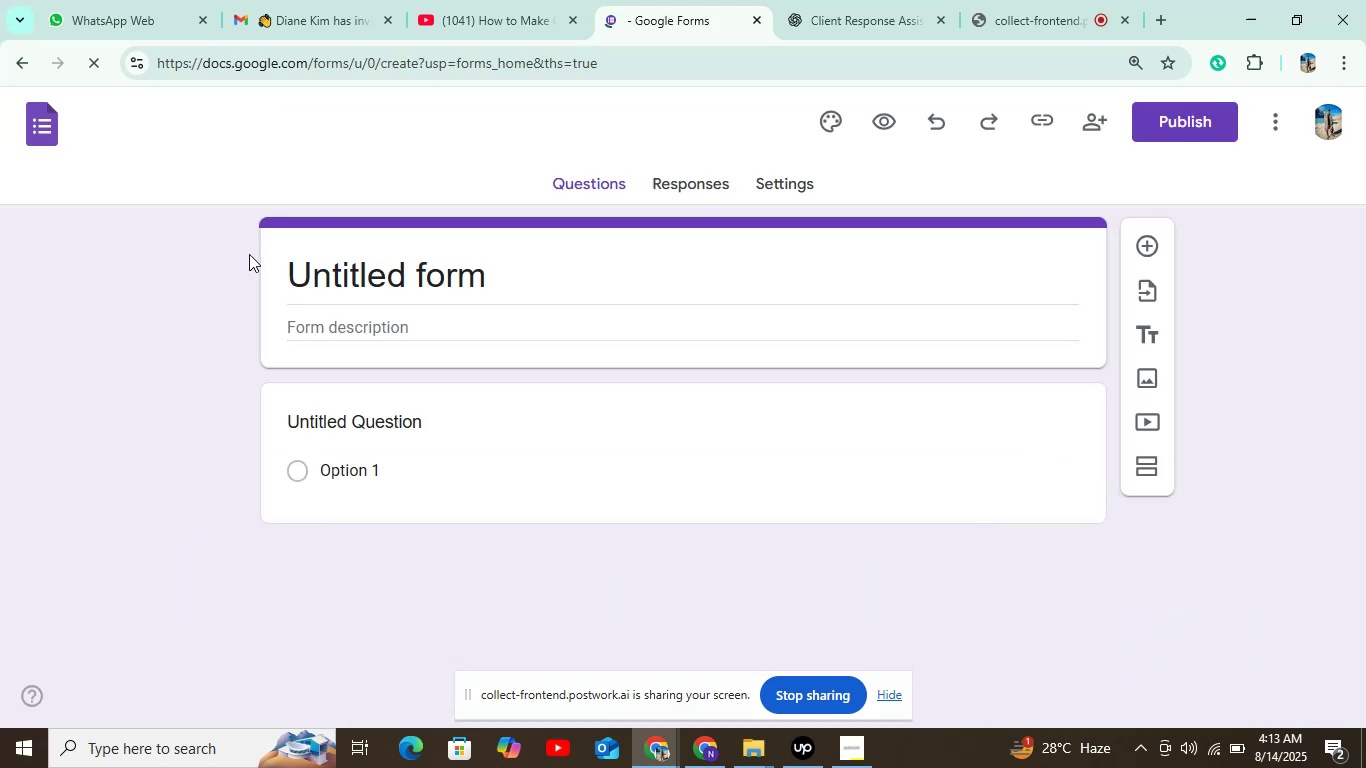 
left_click([830, 7])
 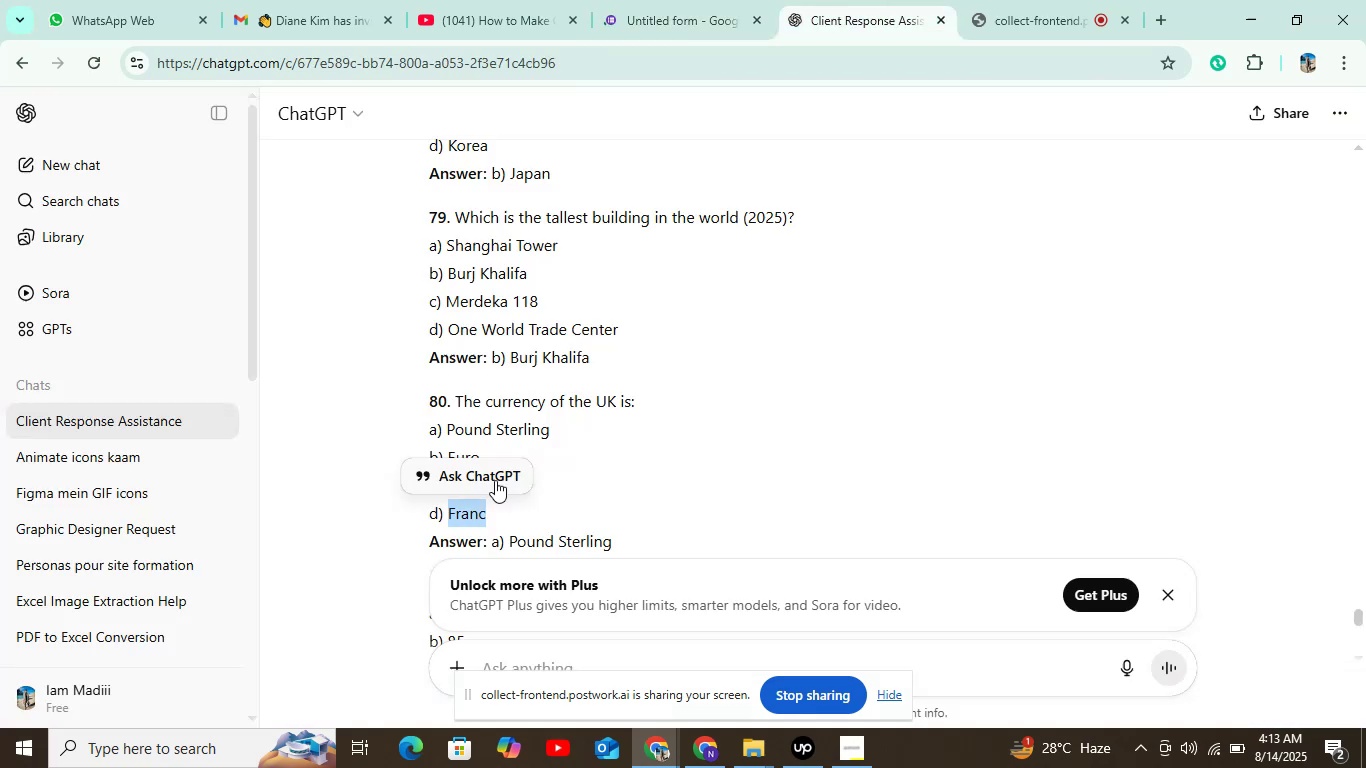 
scroll: coordinate [522, 355], scroll_direction: down, amount: 3.0
 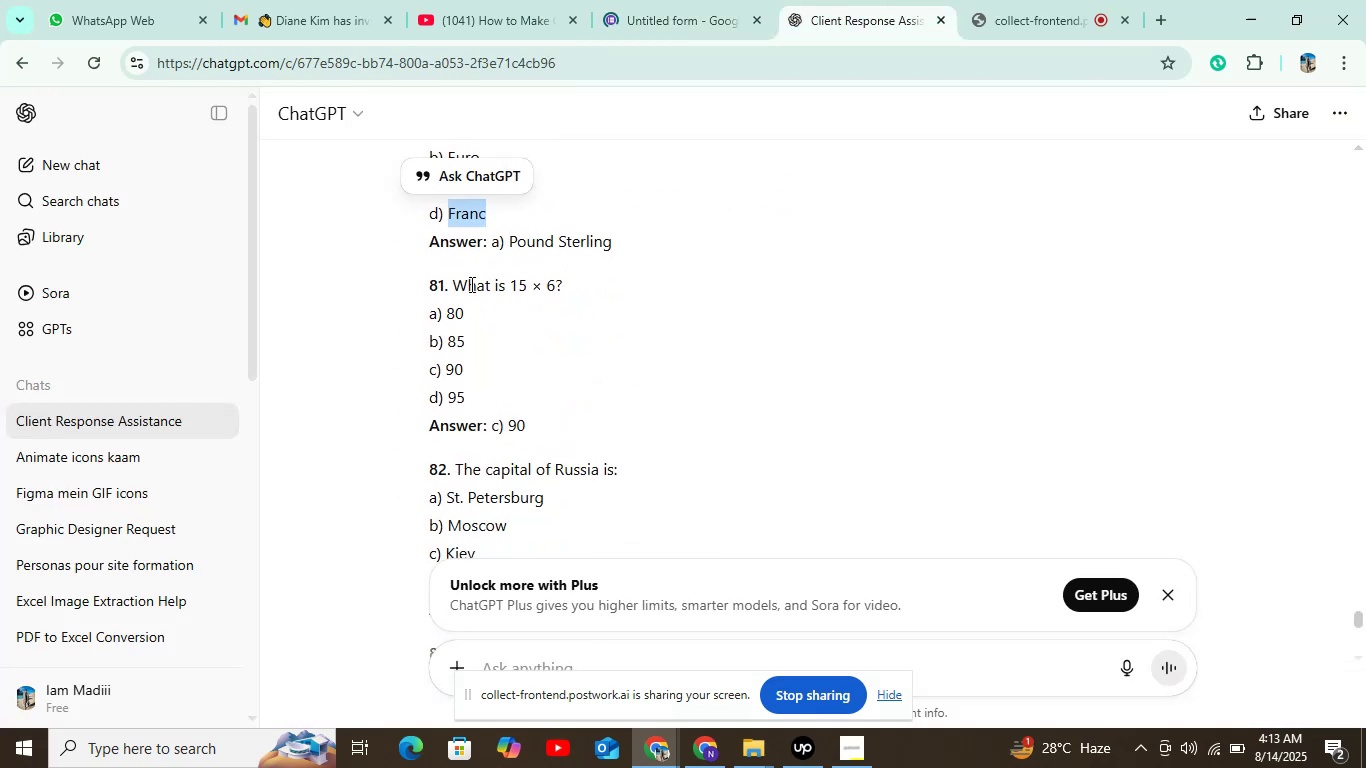 
left_click_drag(start_coordinate=[453, 285], to_coordinate=[605, 279])
 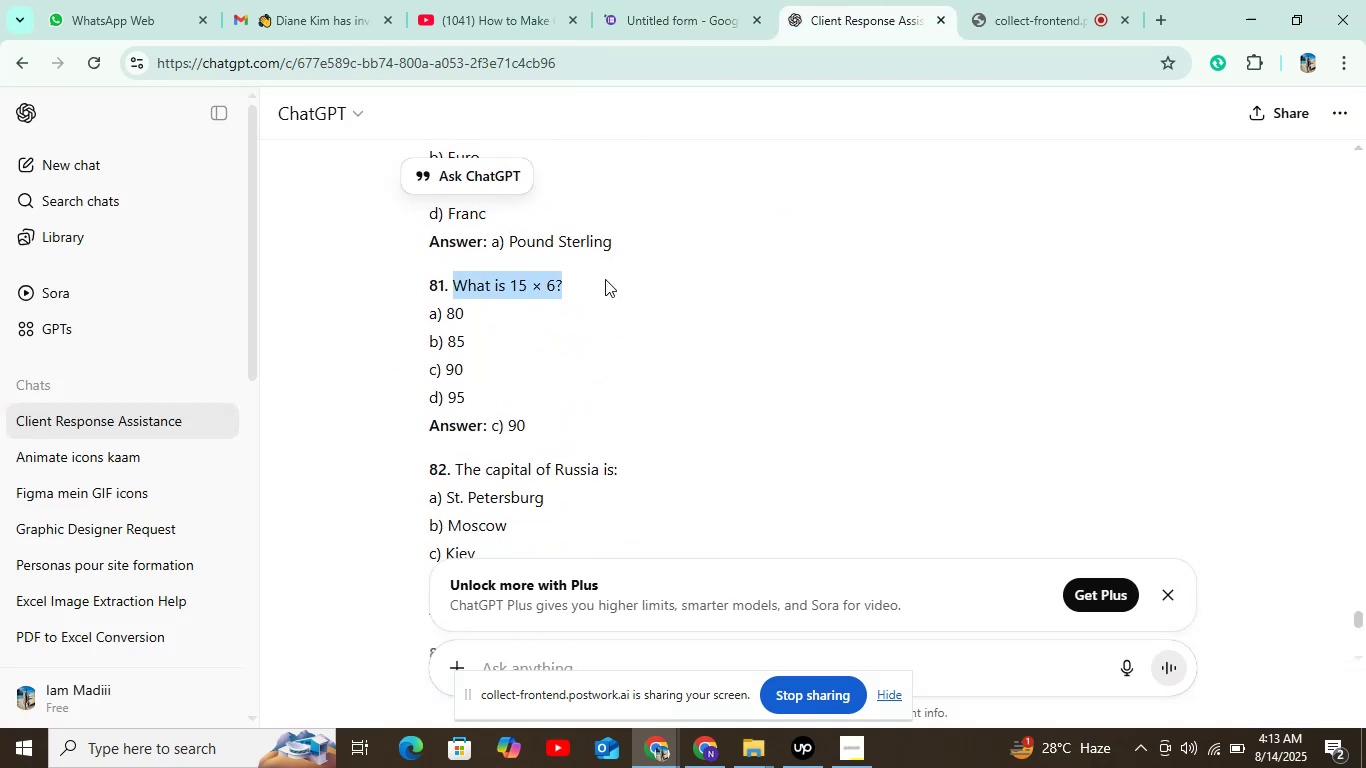 
key(Control+C)
 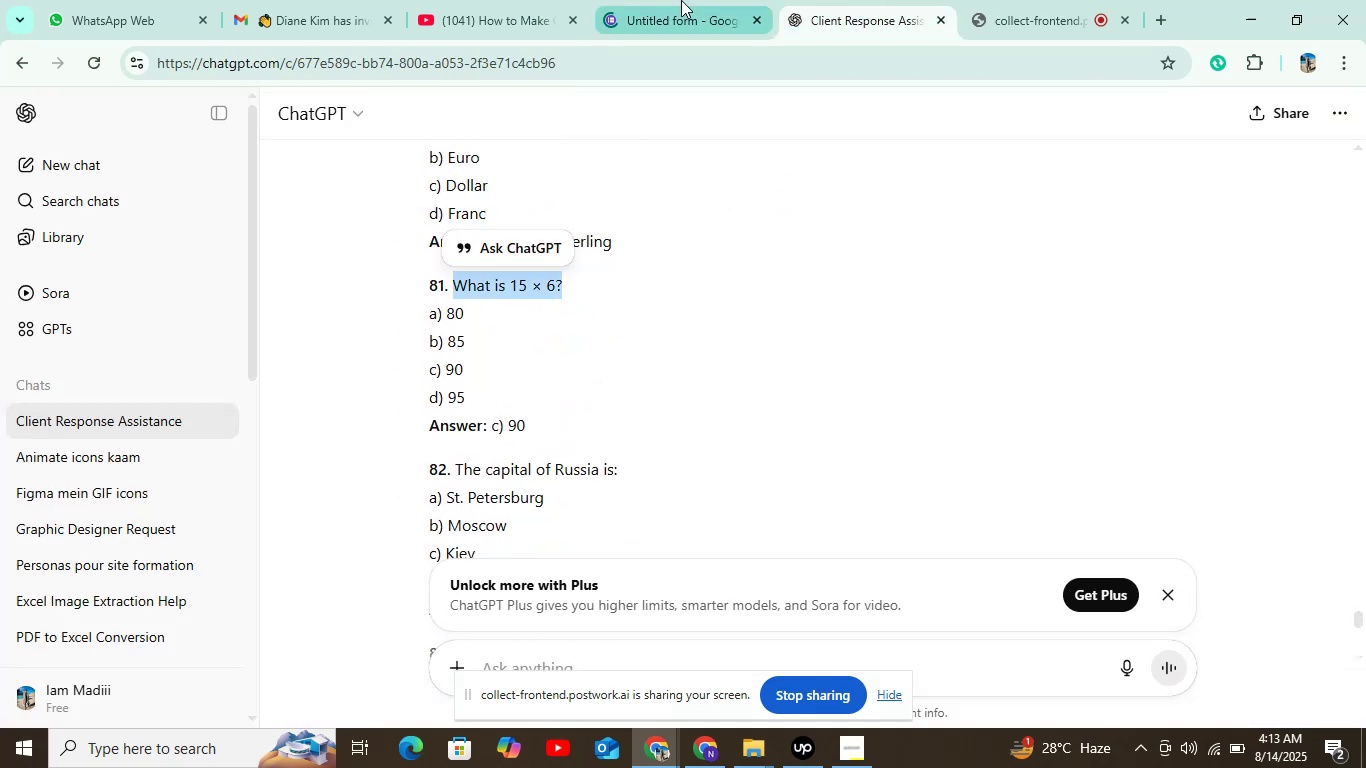 
left_click([681, 0])
 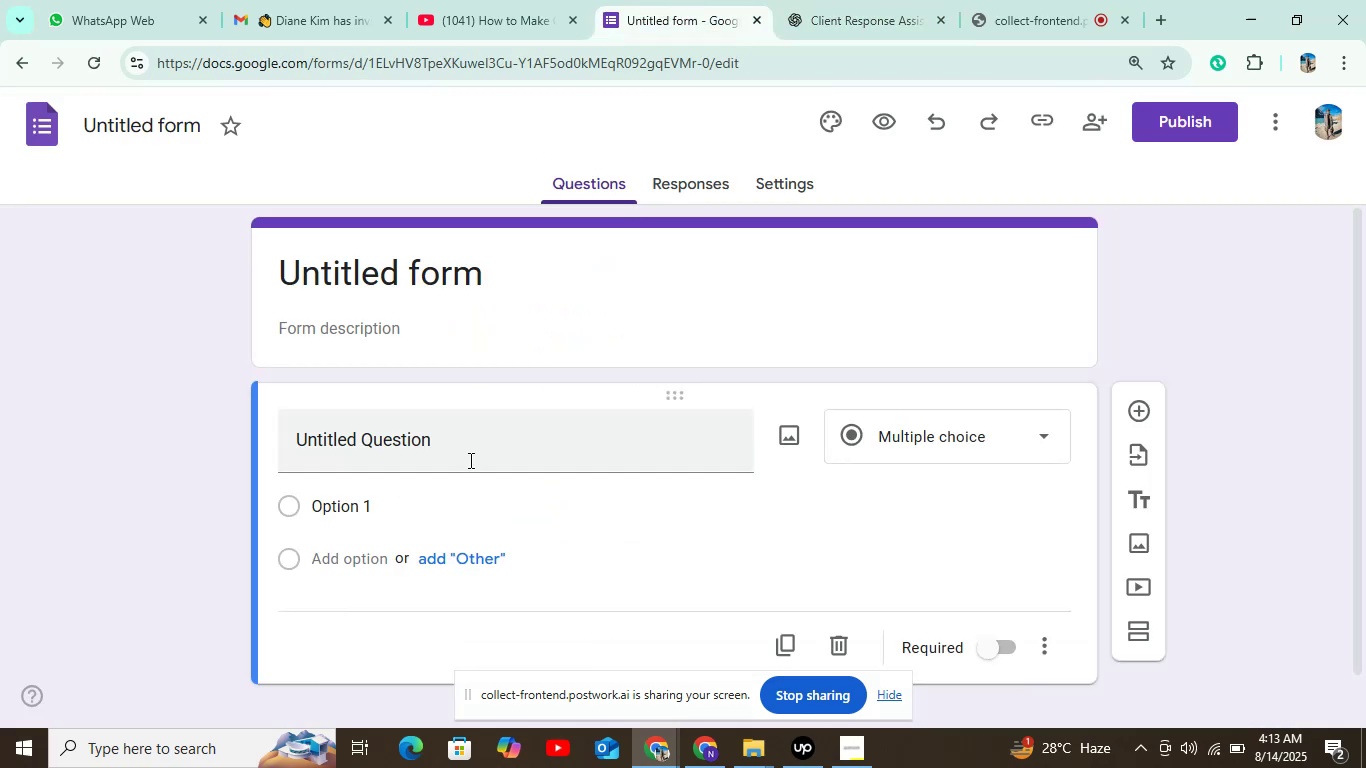 
double_click([473, 450])
 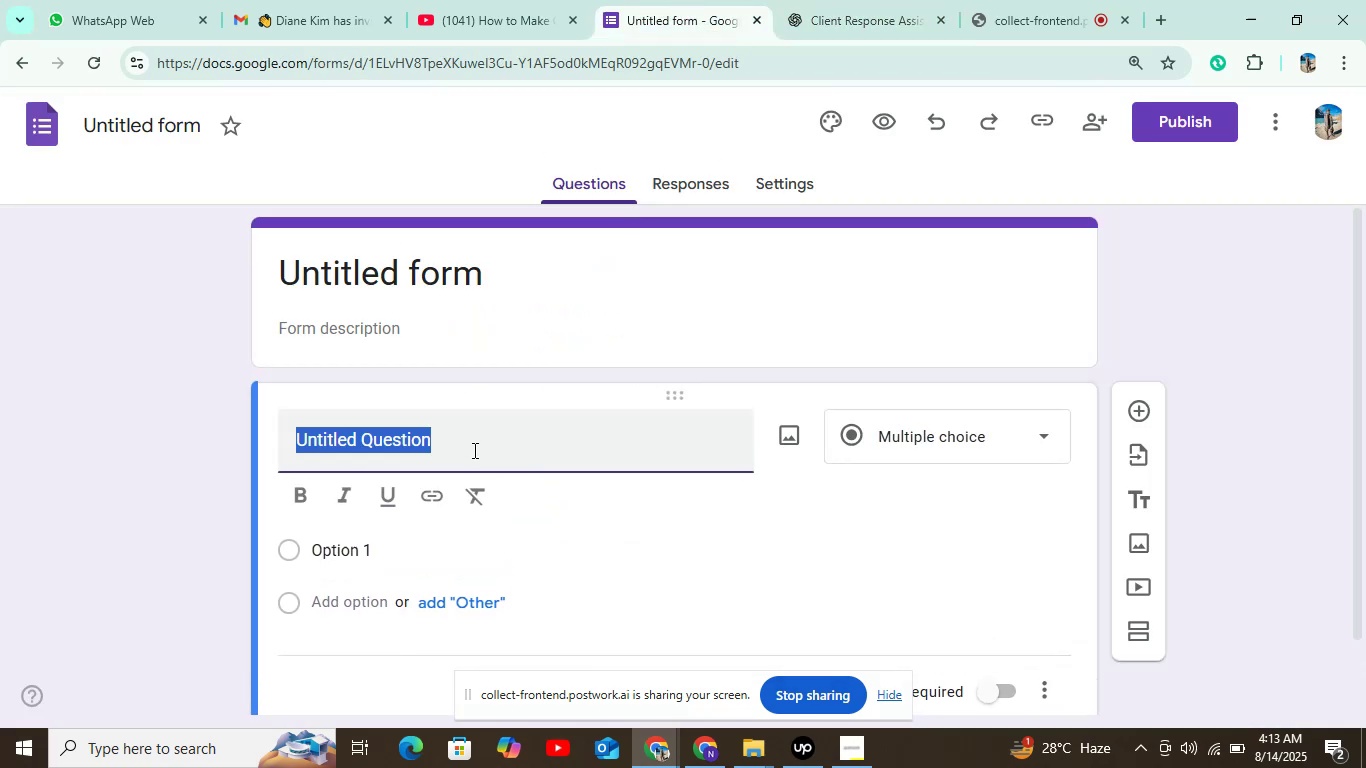 
key(Control+V)
 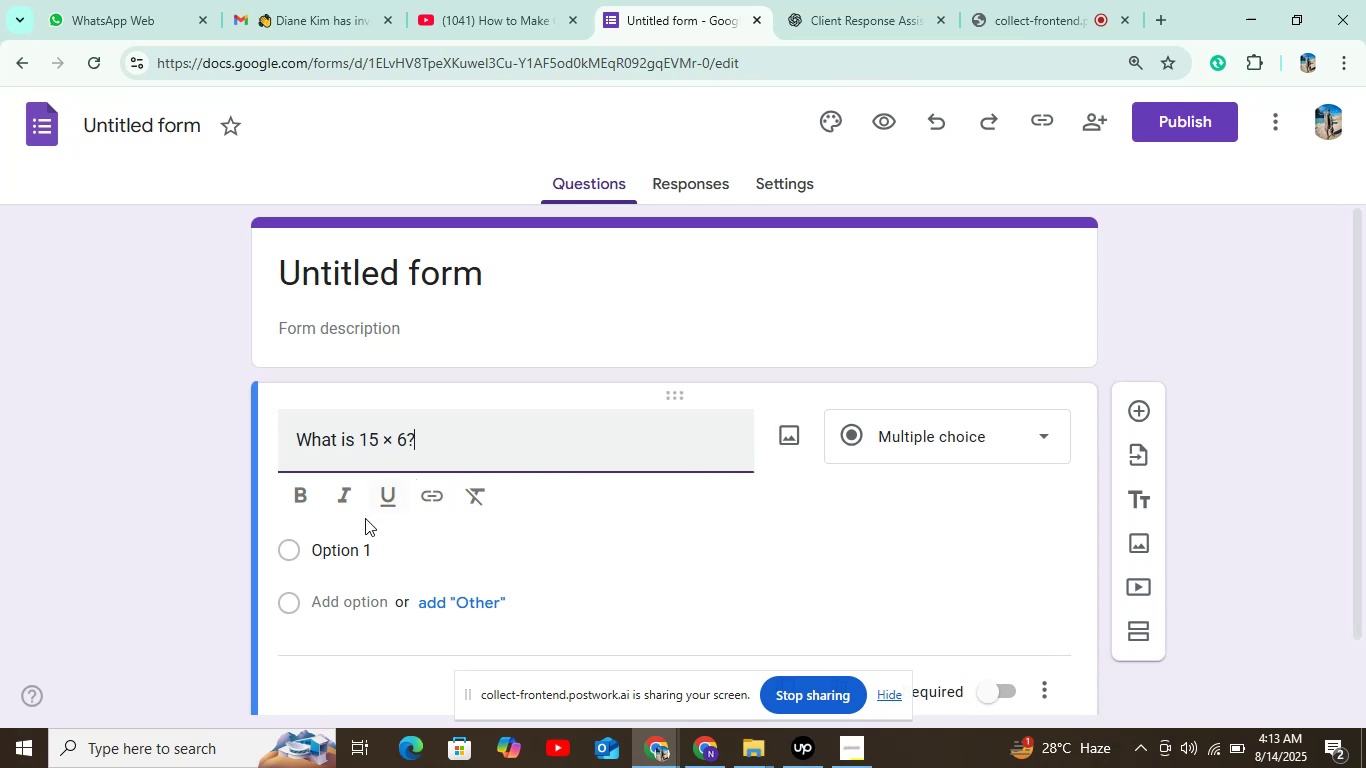 
left_click([359, 547])
 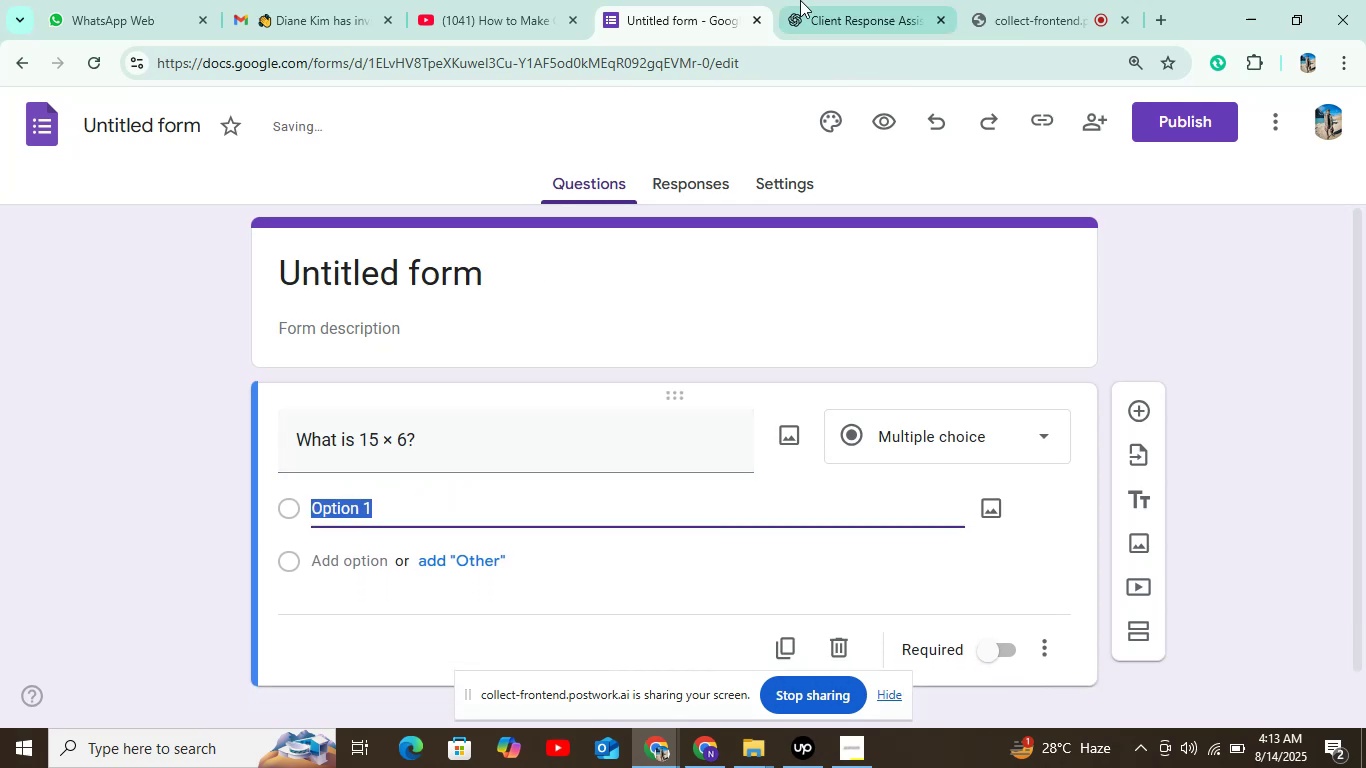 
left_click([814, 0])
 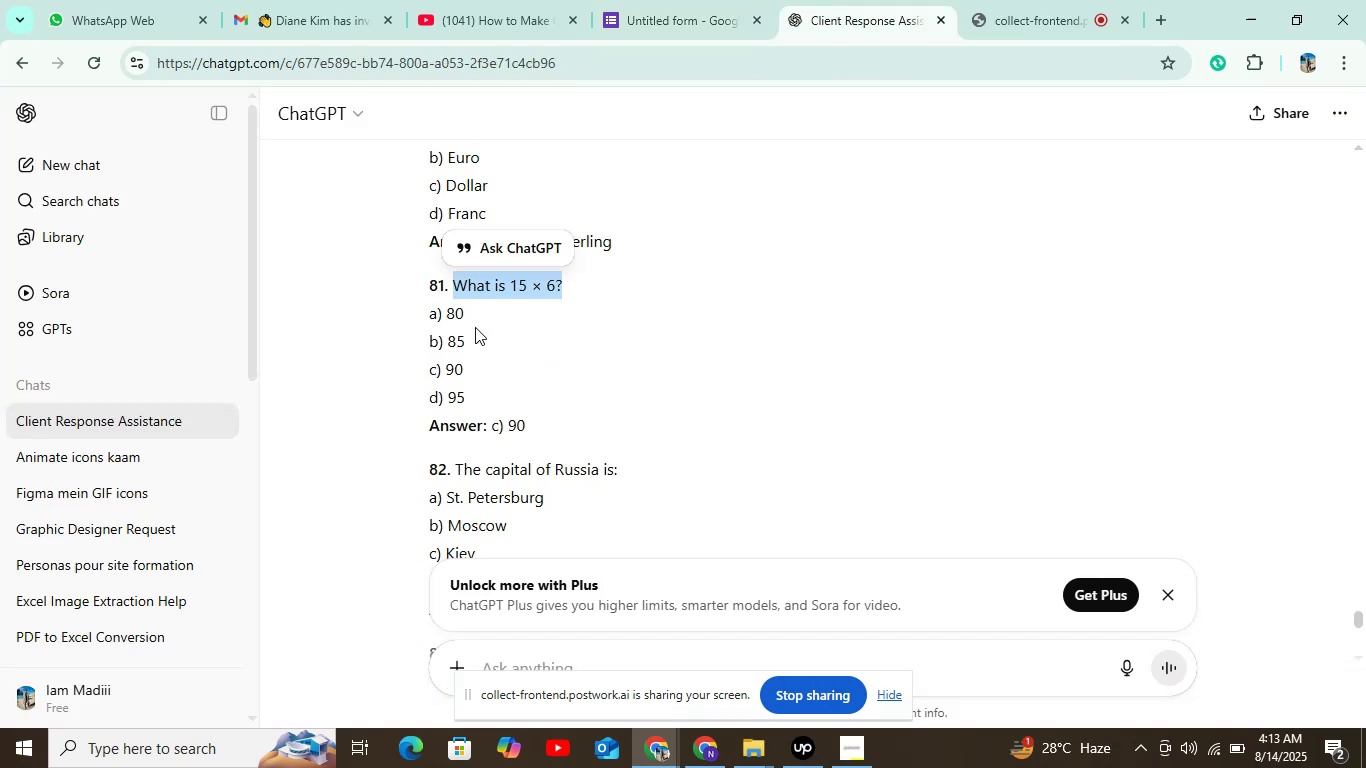 
double_click([462, 312])
 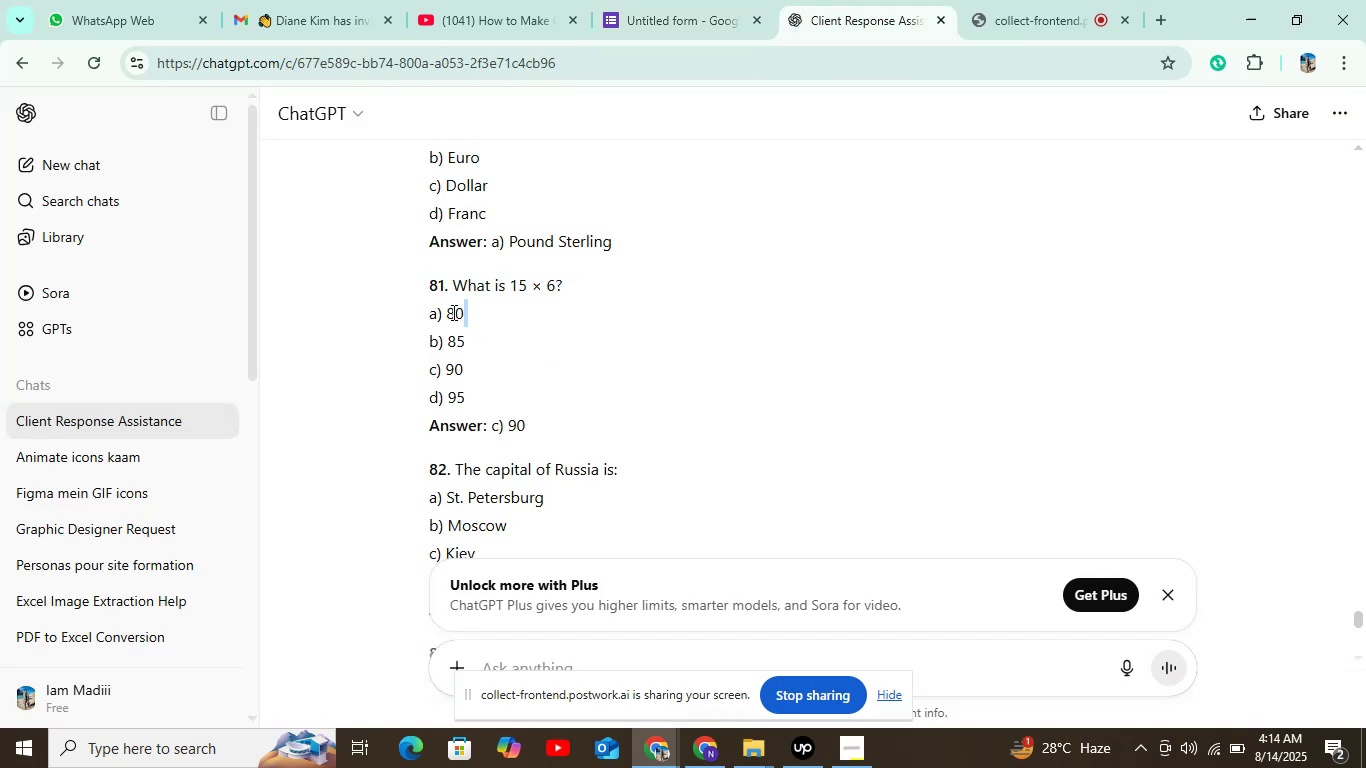 
double_click([452, 312])
 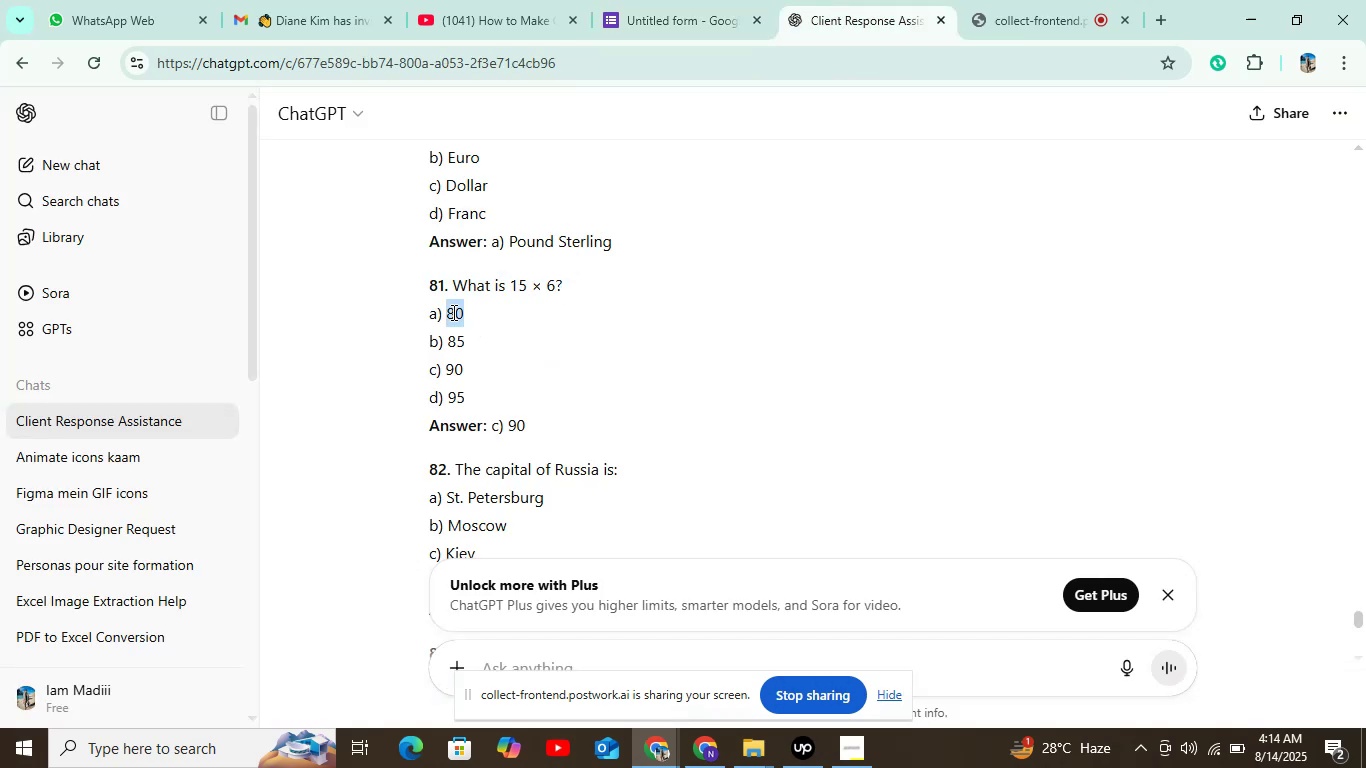 
key(Control+C)
 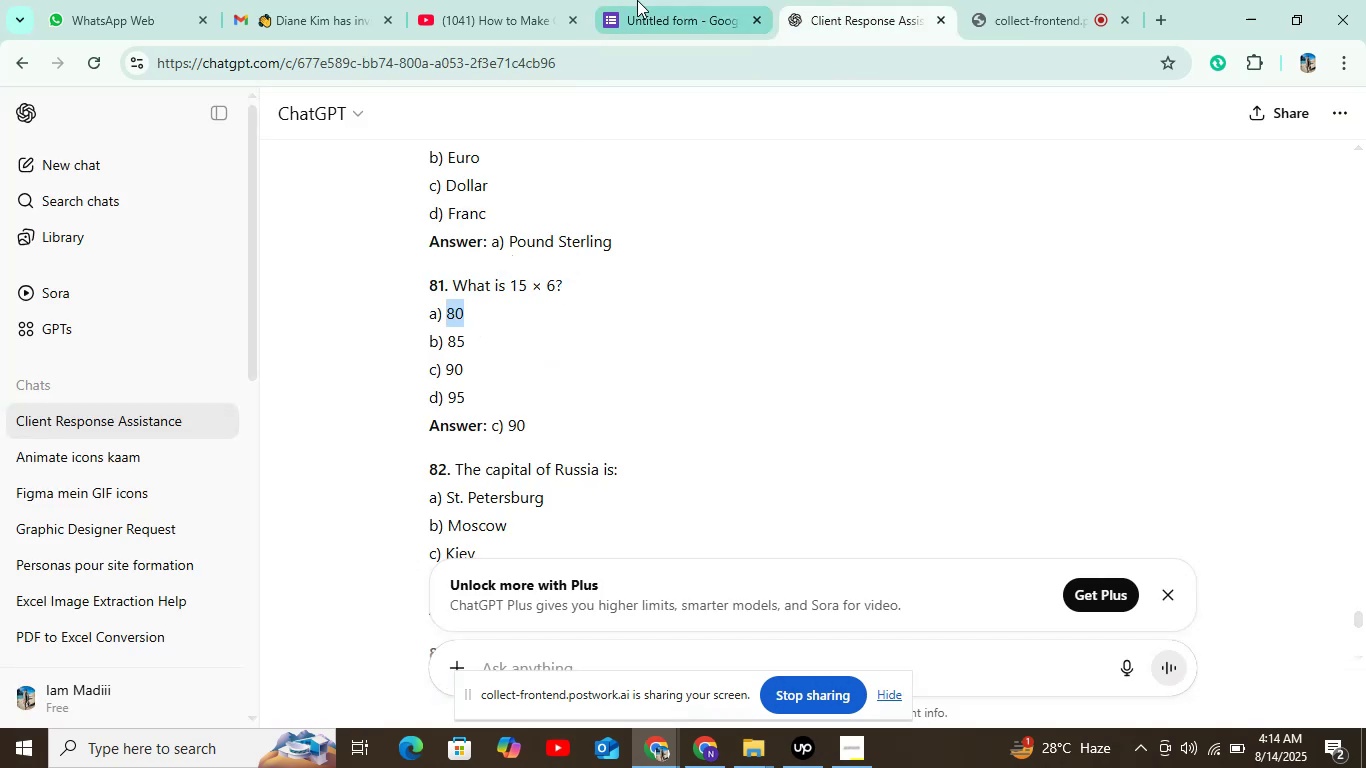 
left_click([640, 0])
 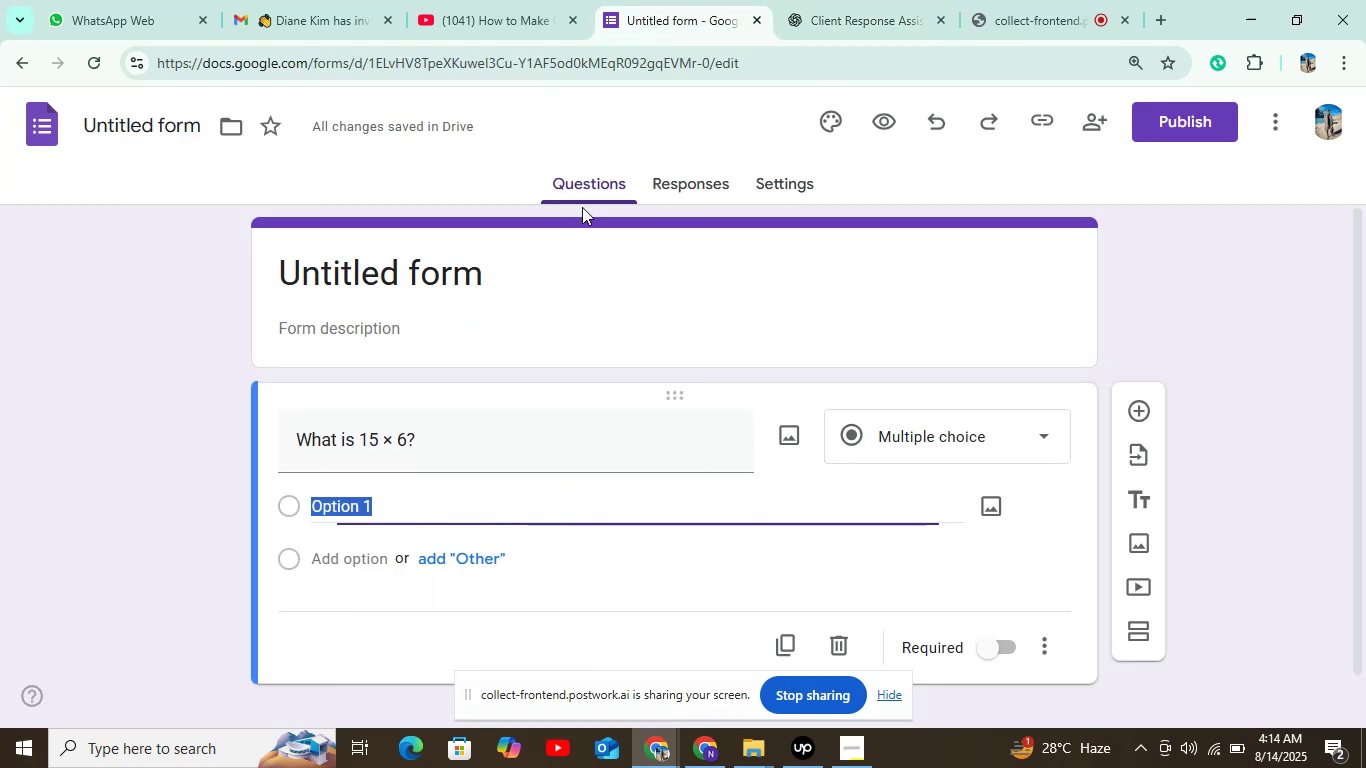 
key(Control+V)
 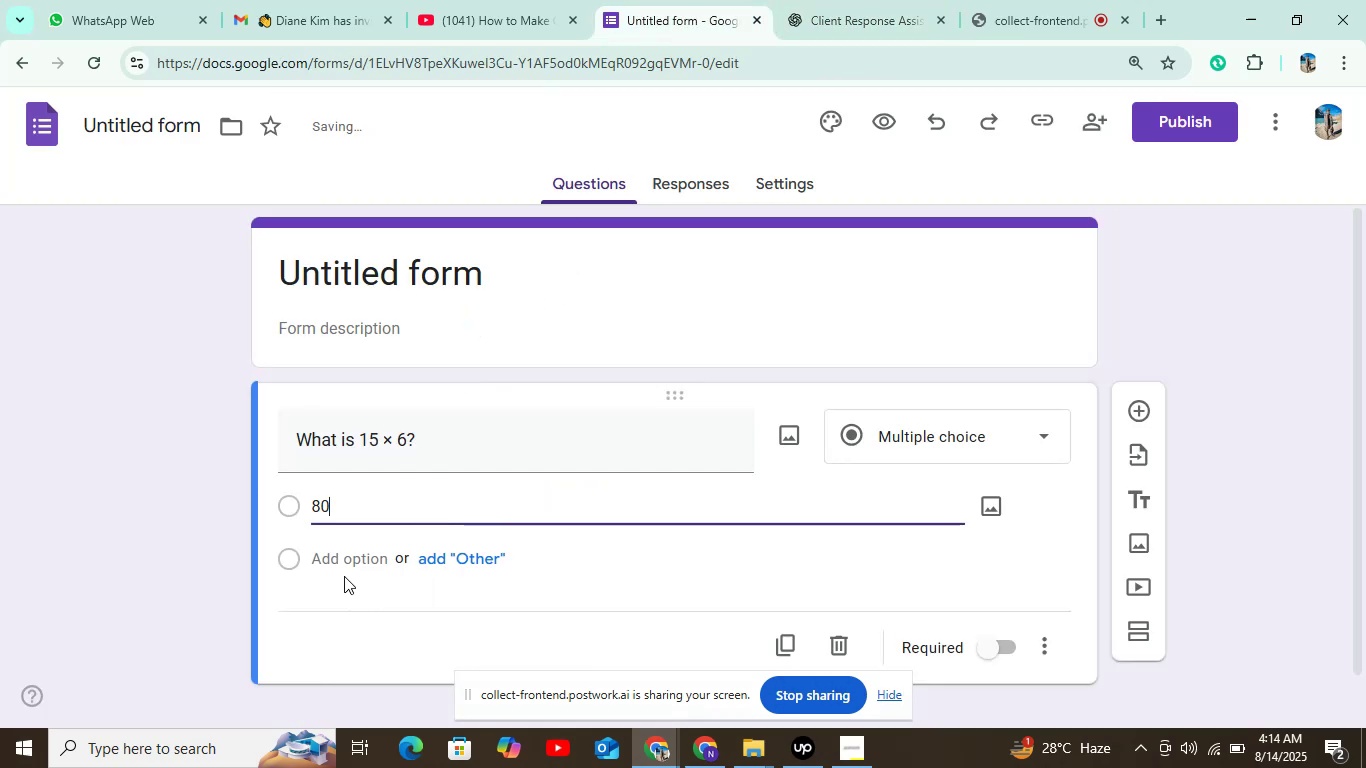 
left_click([349, 554])
 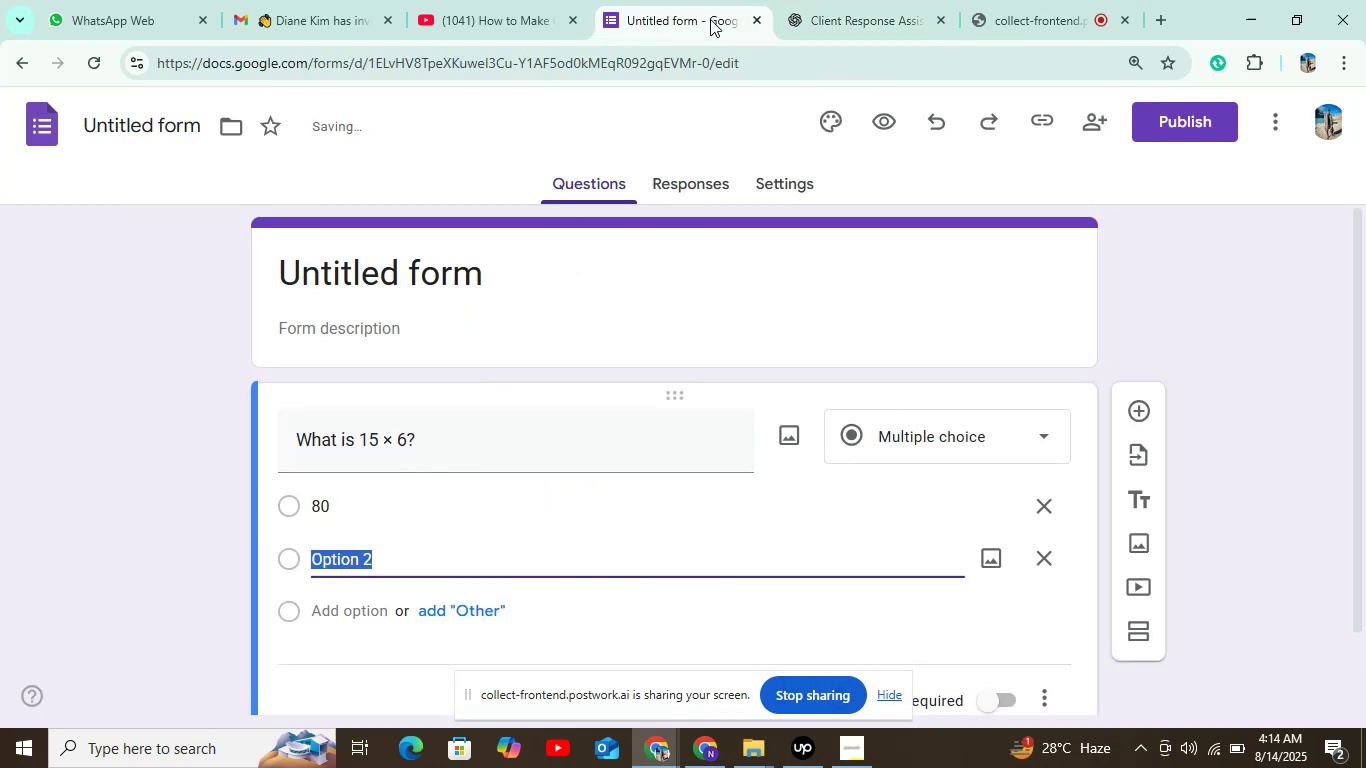 
left_click([812, 0])
 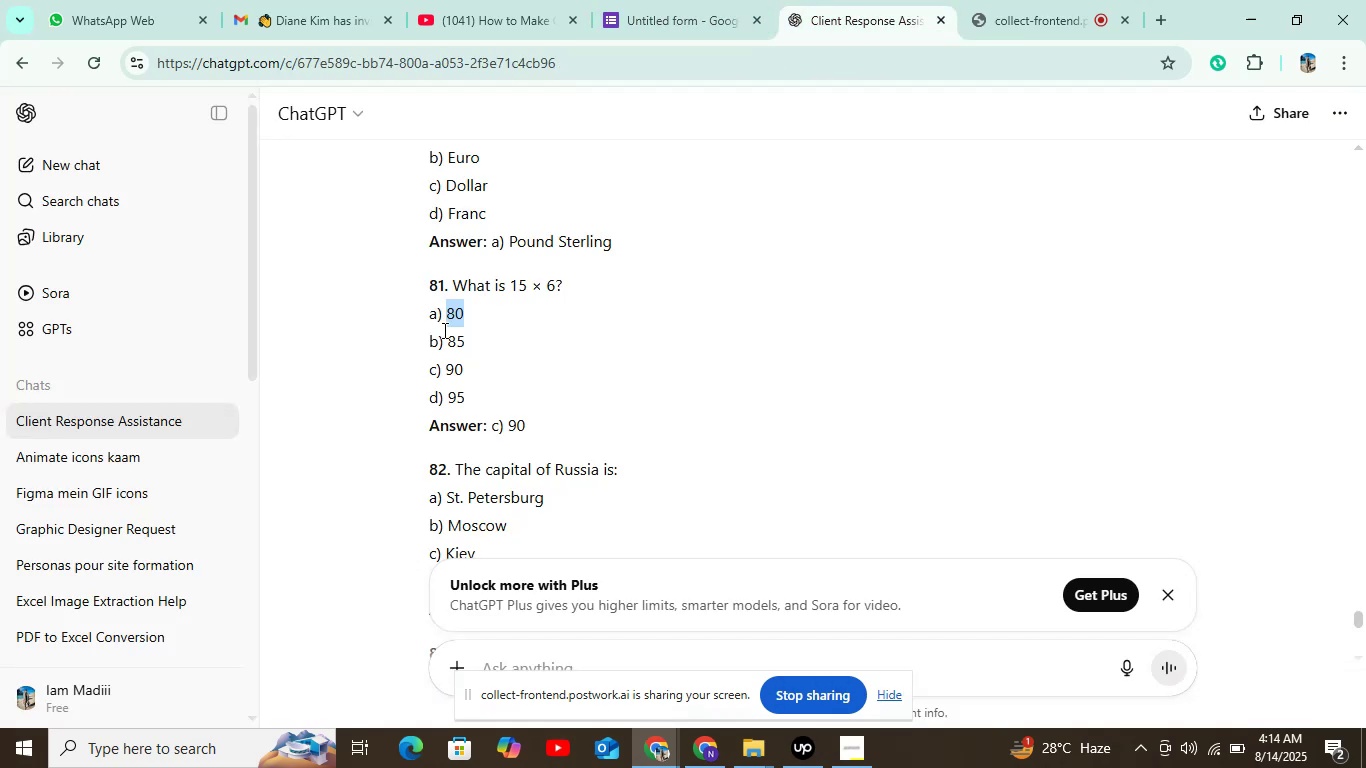 
double_click([458, 348])
 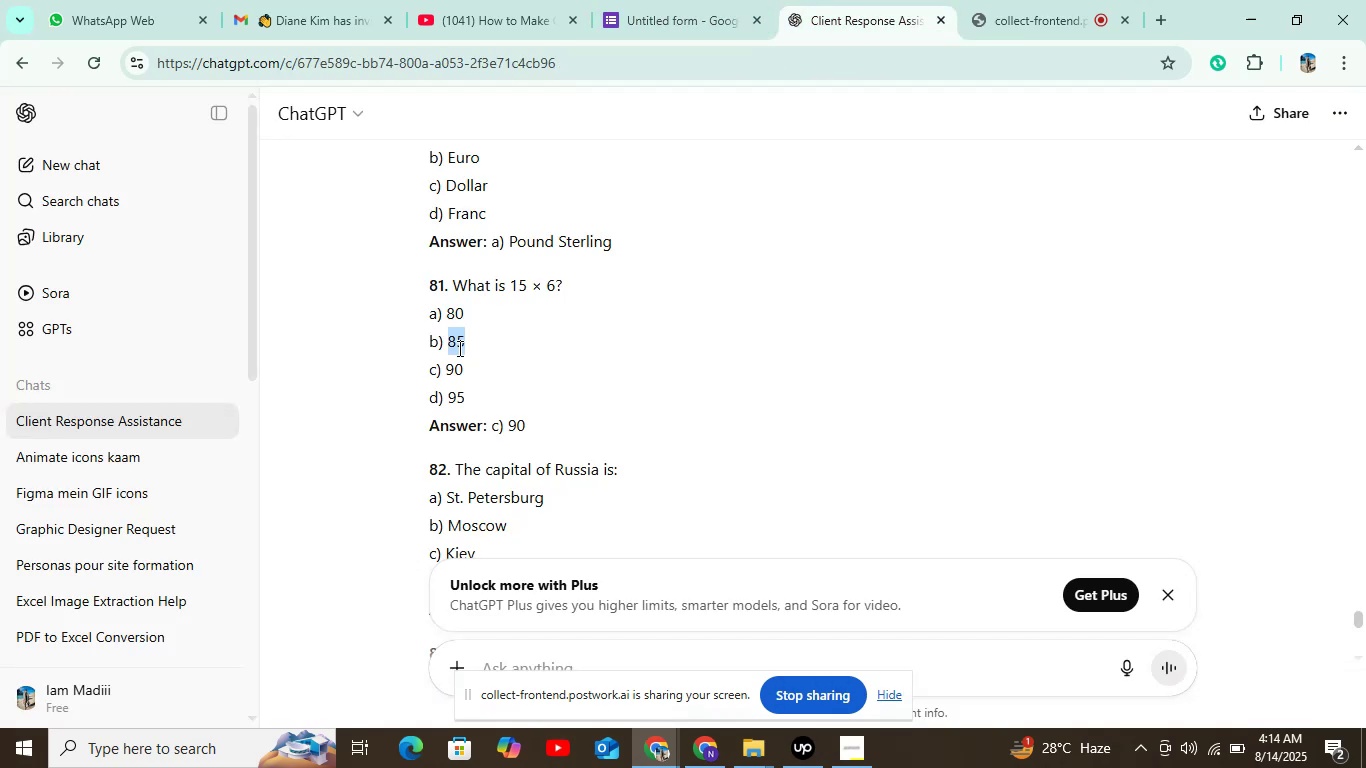 
key(Control+C)
 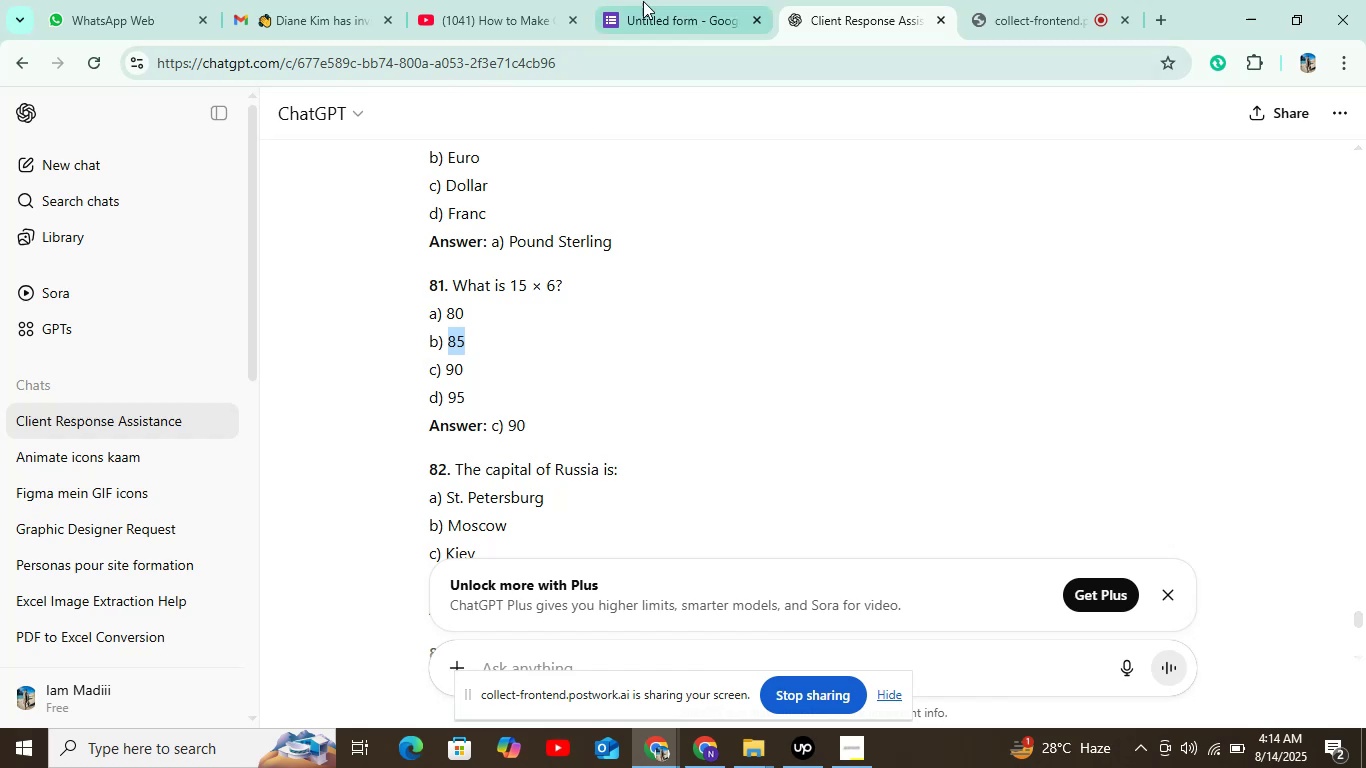 
left_click([645, 0])
 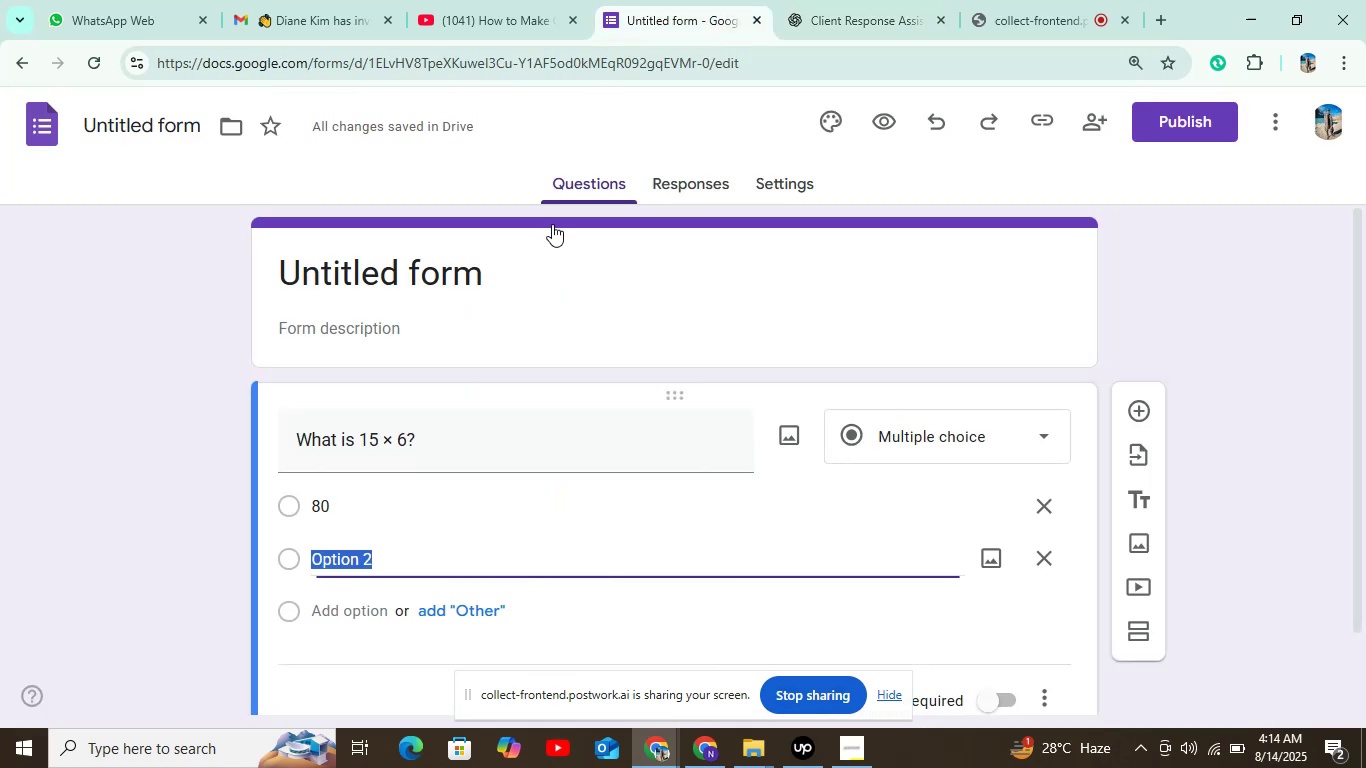 
key(Control+V)
 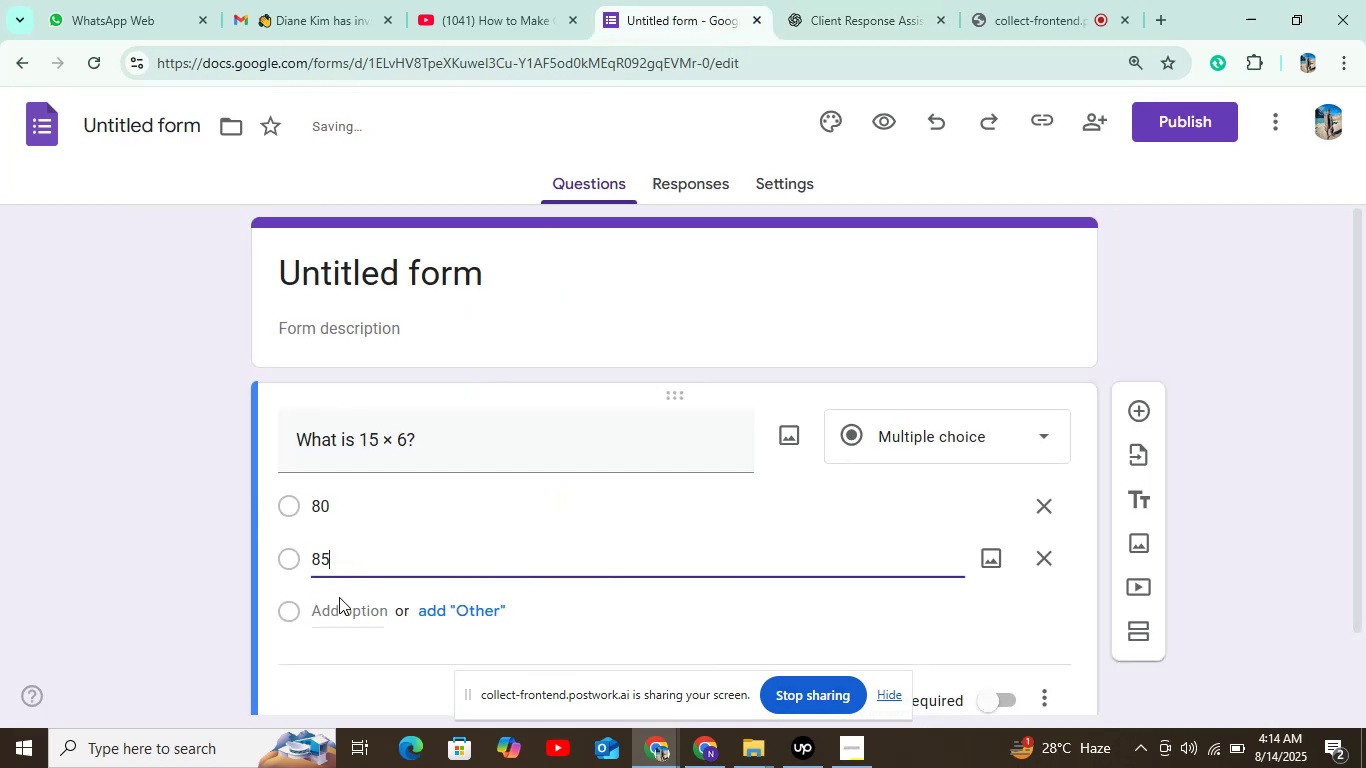 
left_click([338, 598])
 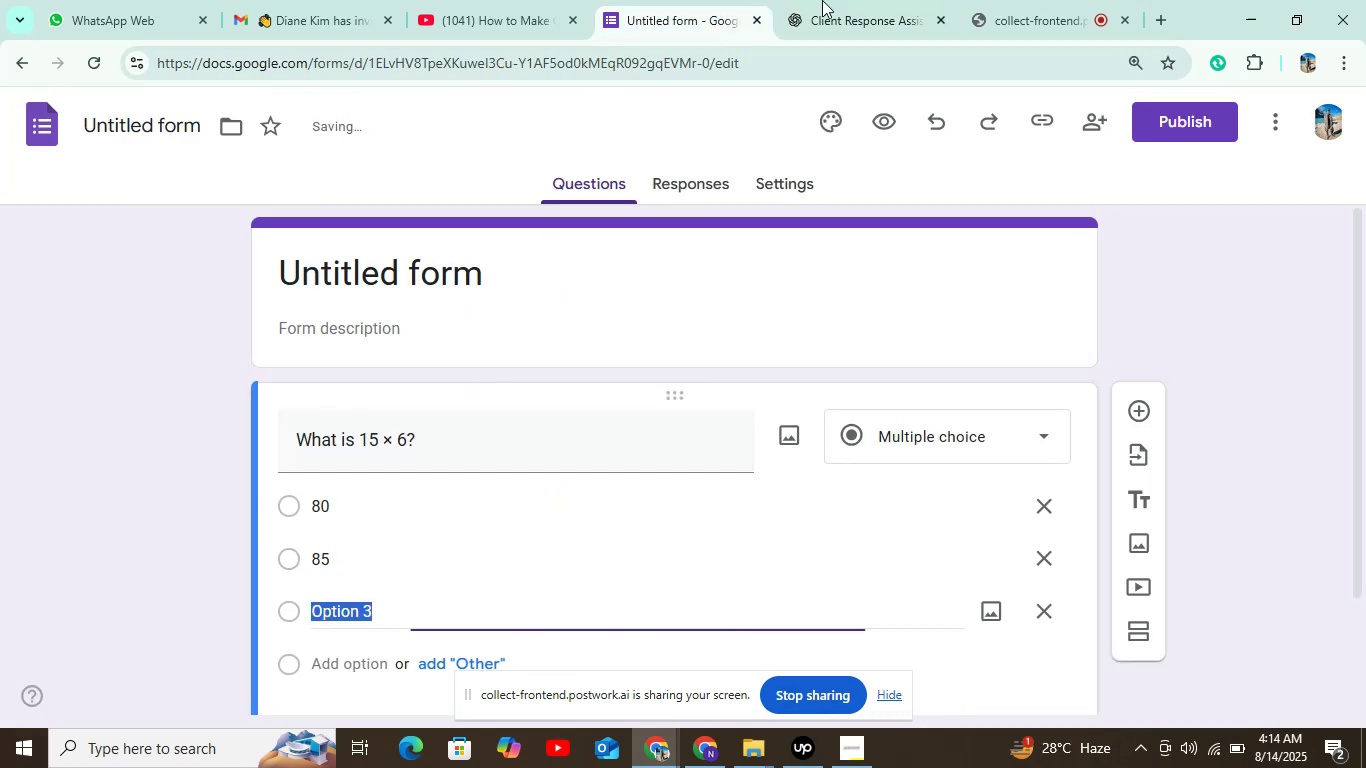 
left_click([852, 0])
 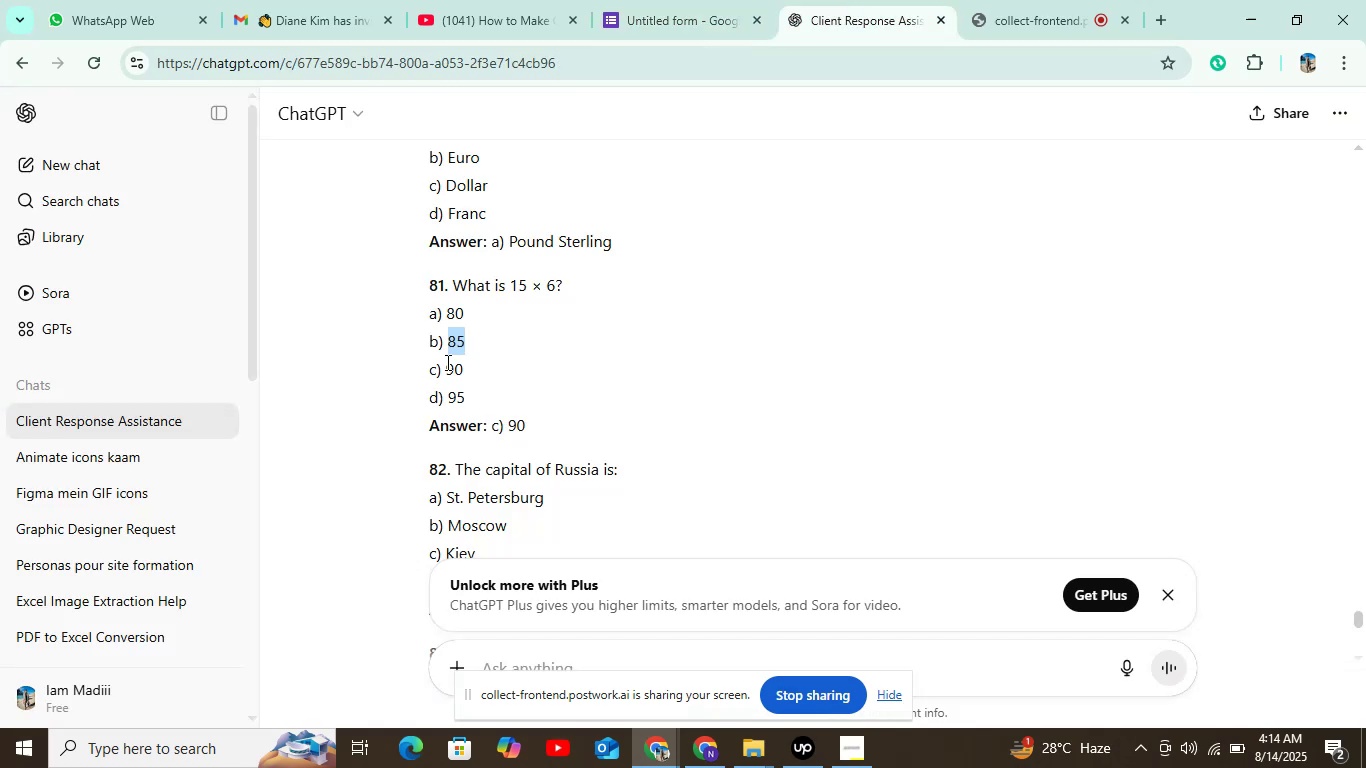 
double_click([452, 366])
 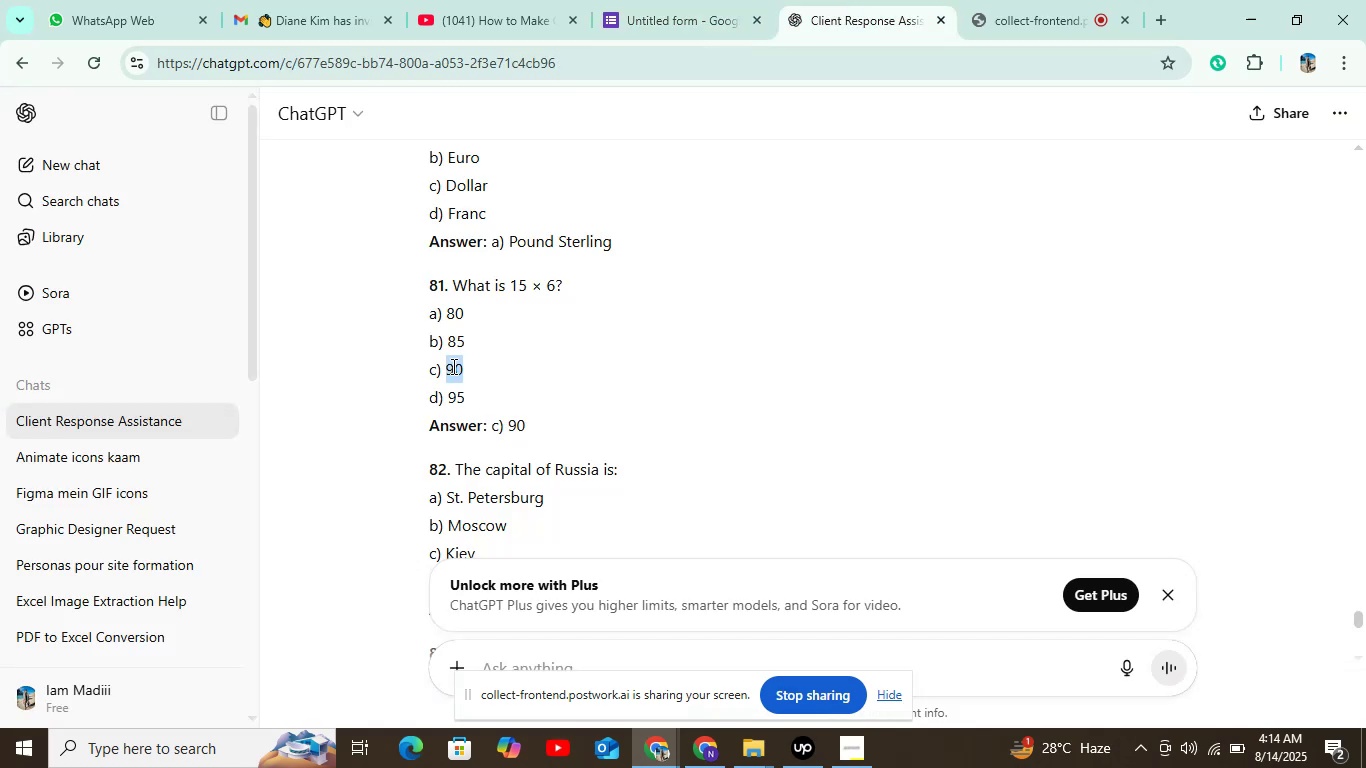 
key(Control+C)
 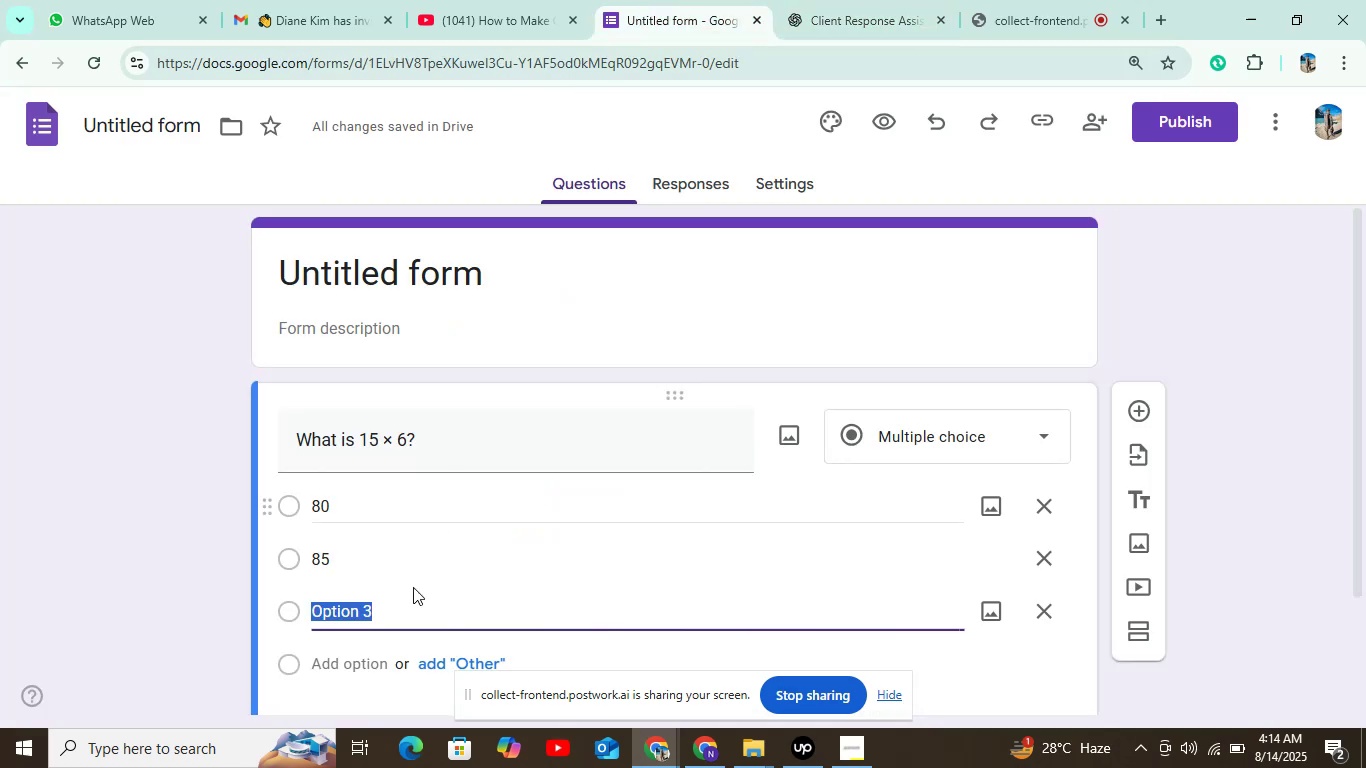 
key(Control+V)
 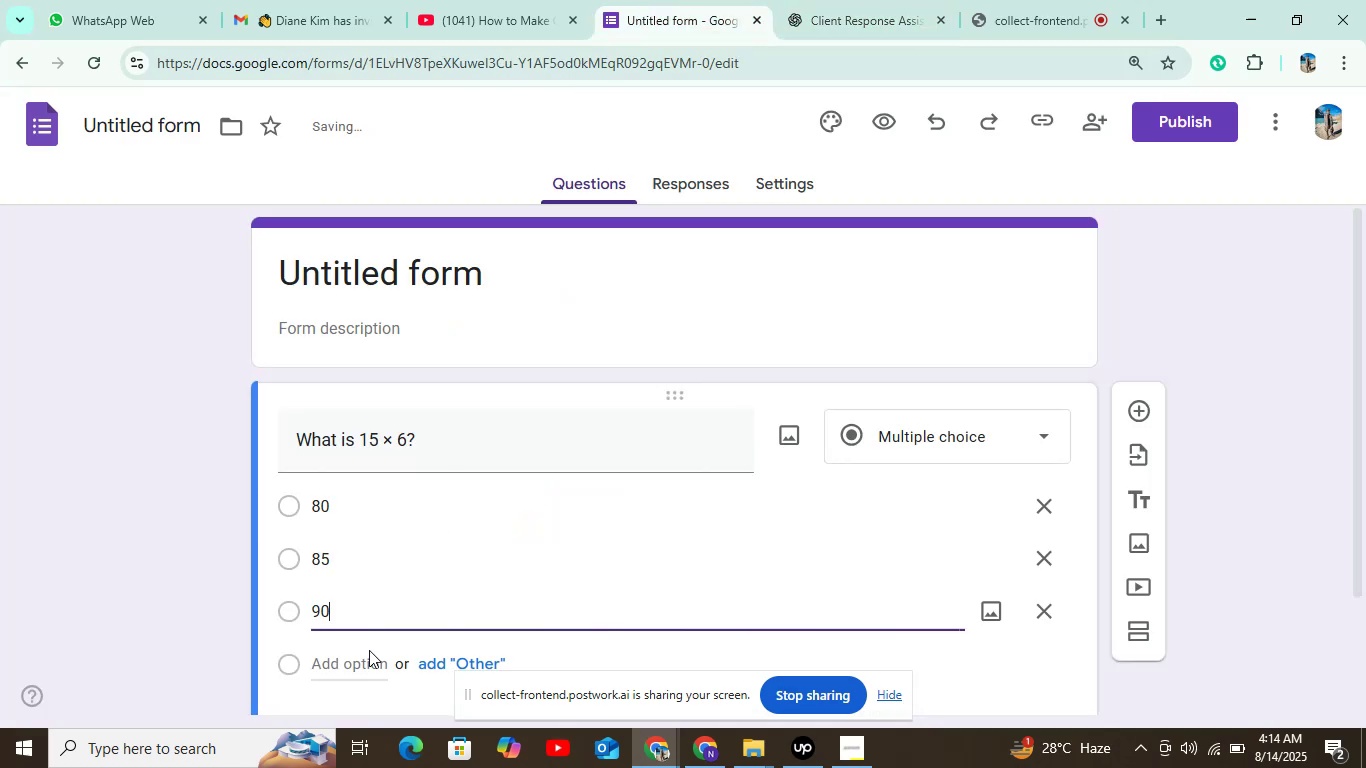 
left_click([351, 666])
 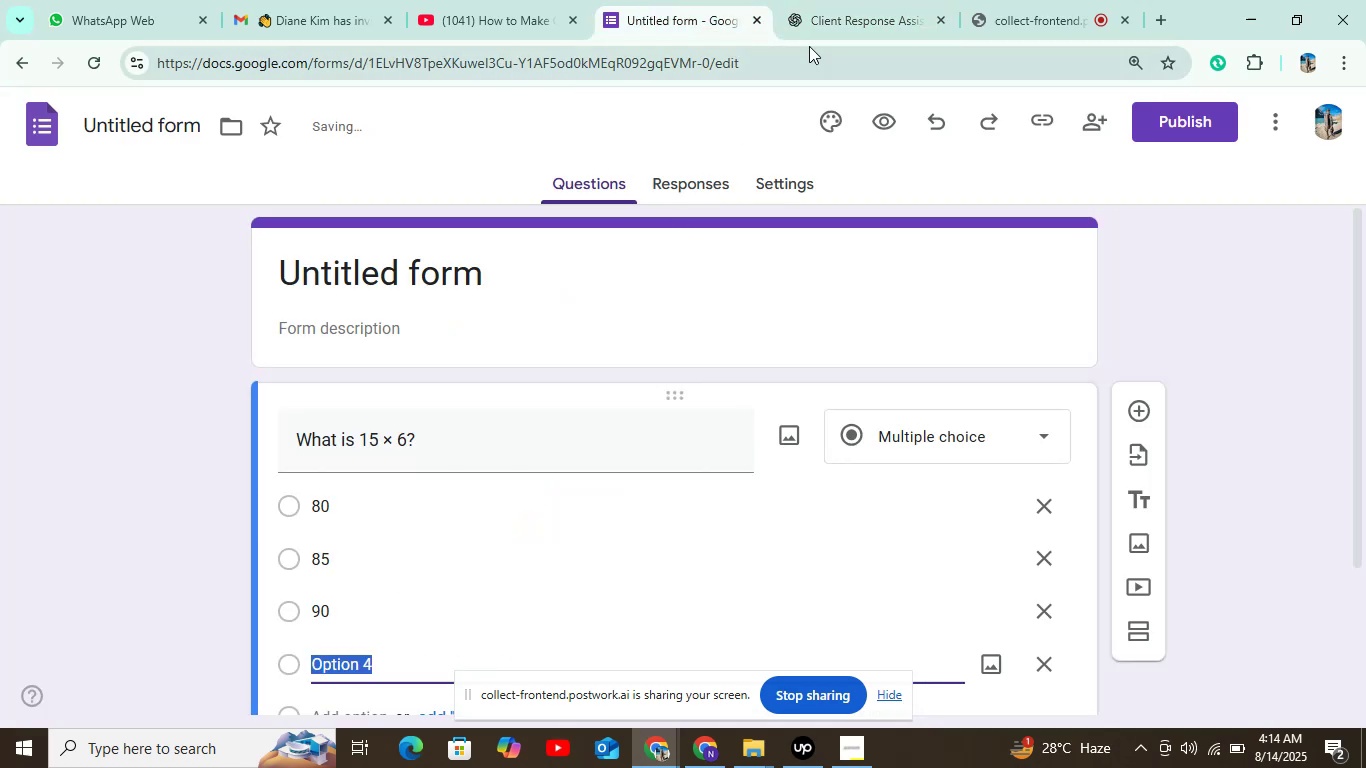 
left_click([852, 8])
 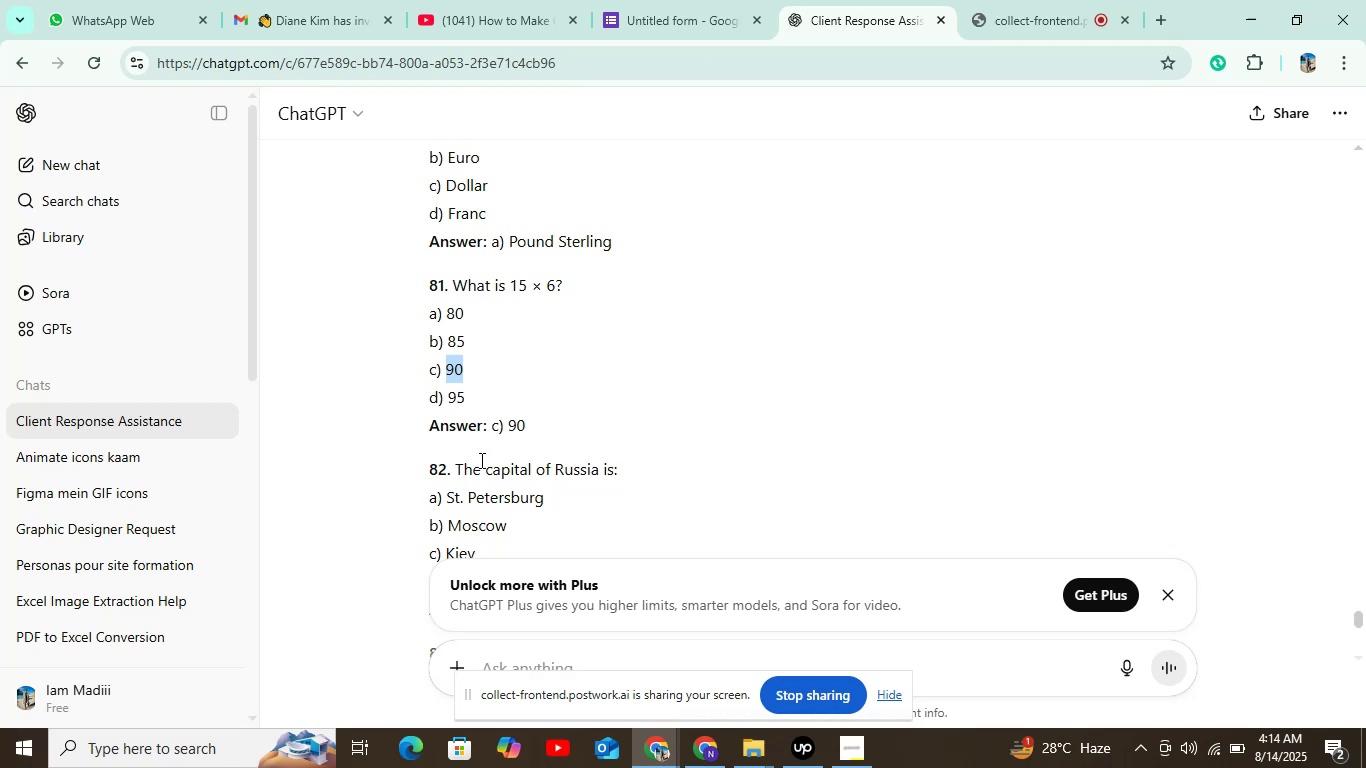 
double_click([461, 396])
 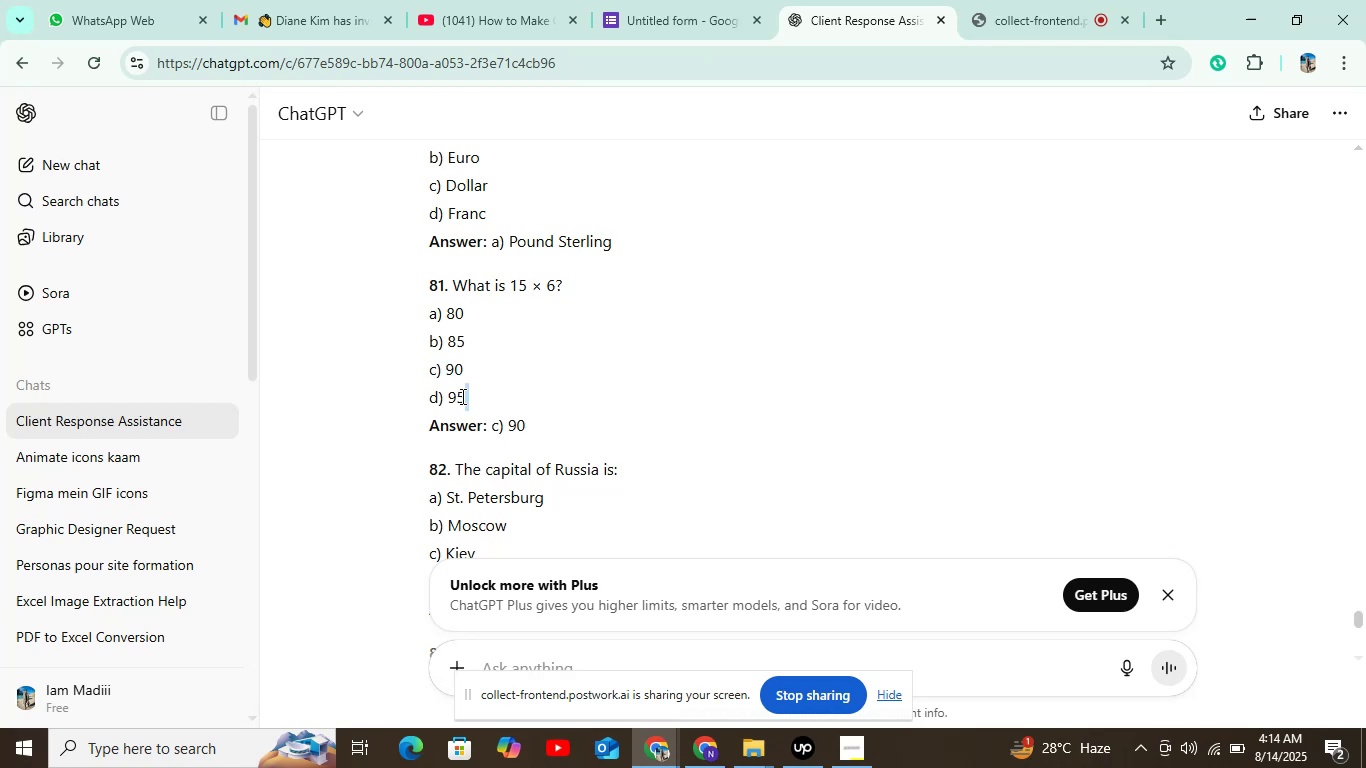 
key(Control+ControlLeft)
 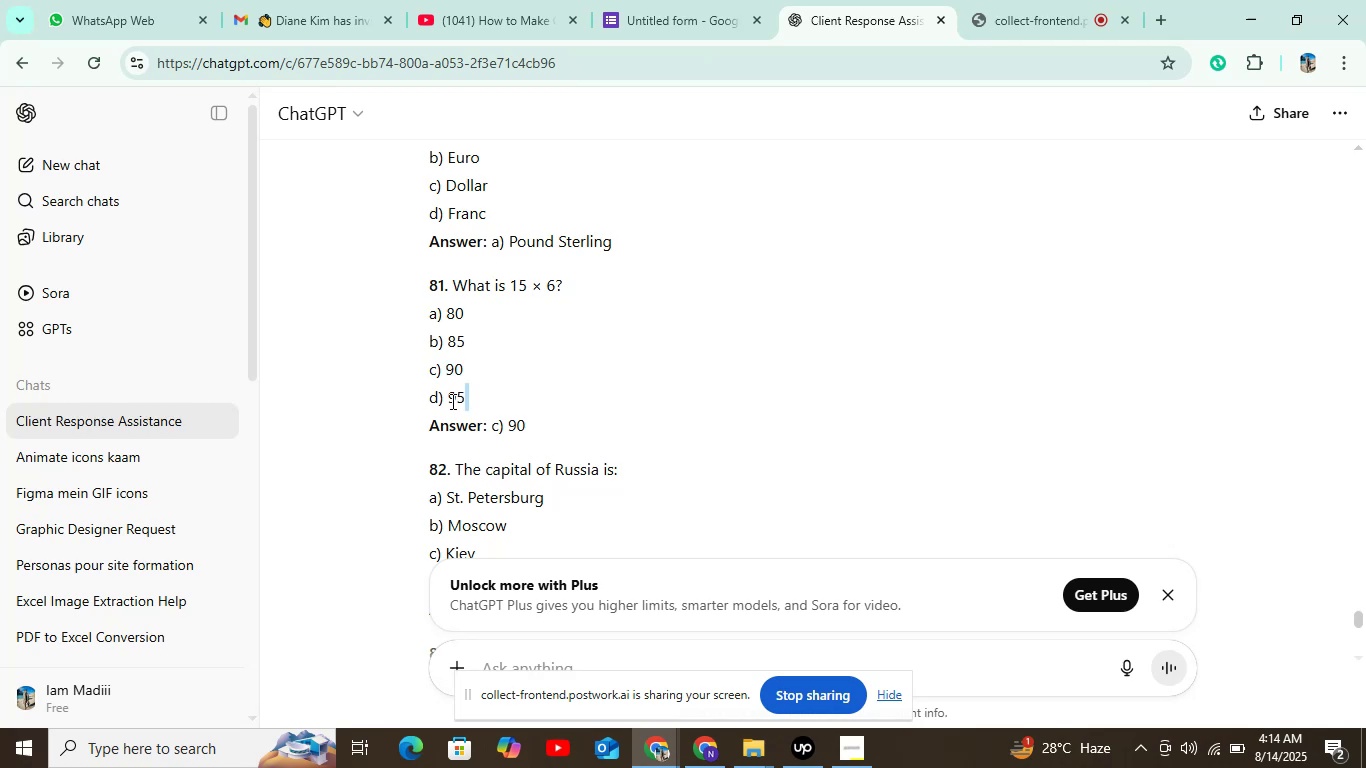 
double_click([450, 401])
 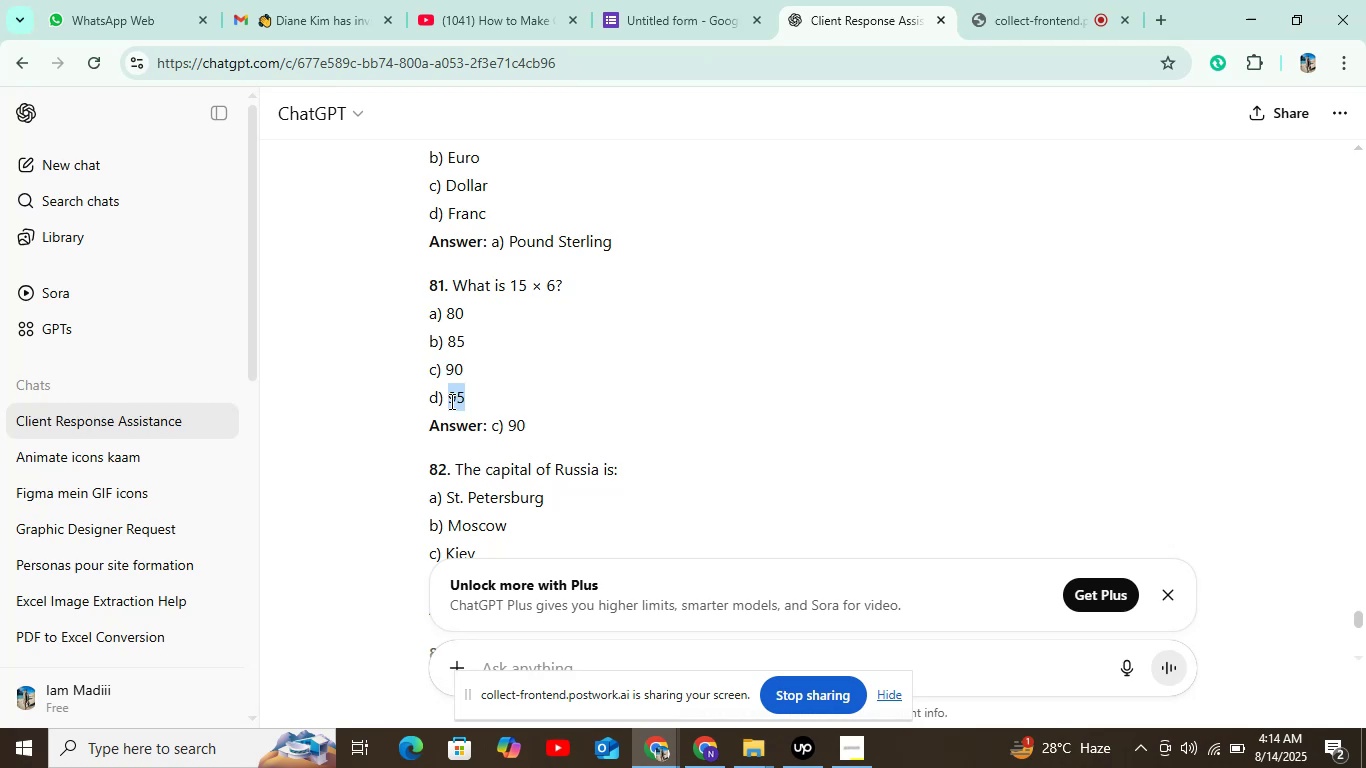 
key(Control+C)
 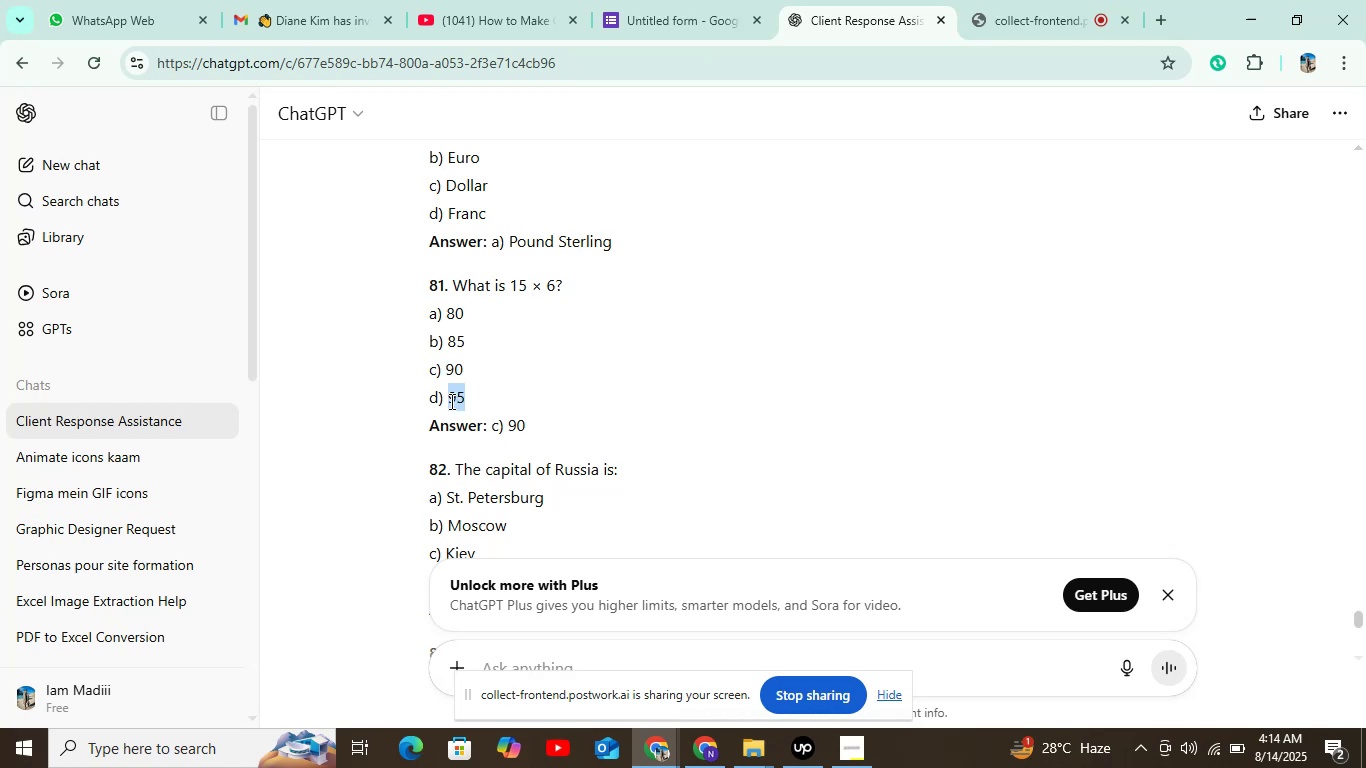 
key(Control+C)
 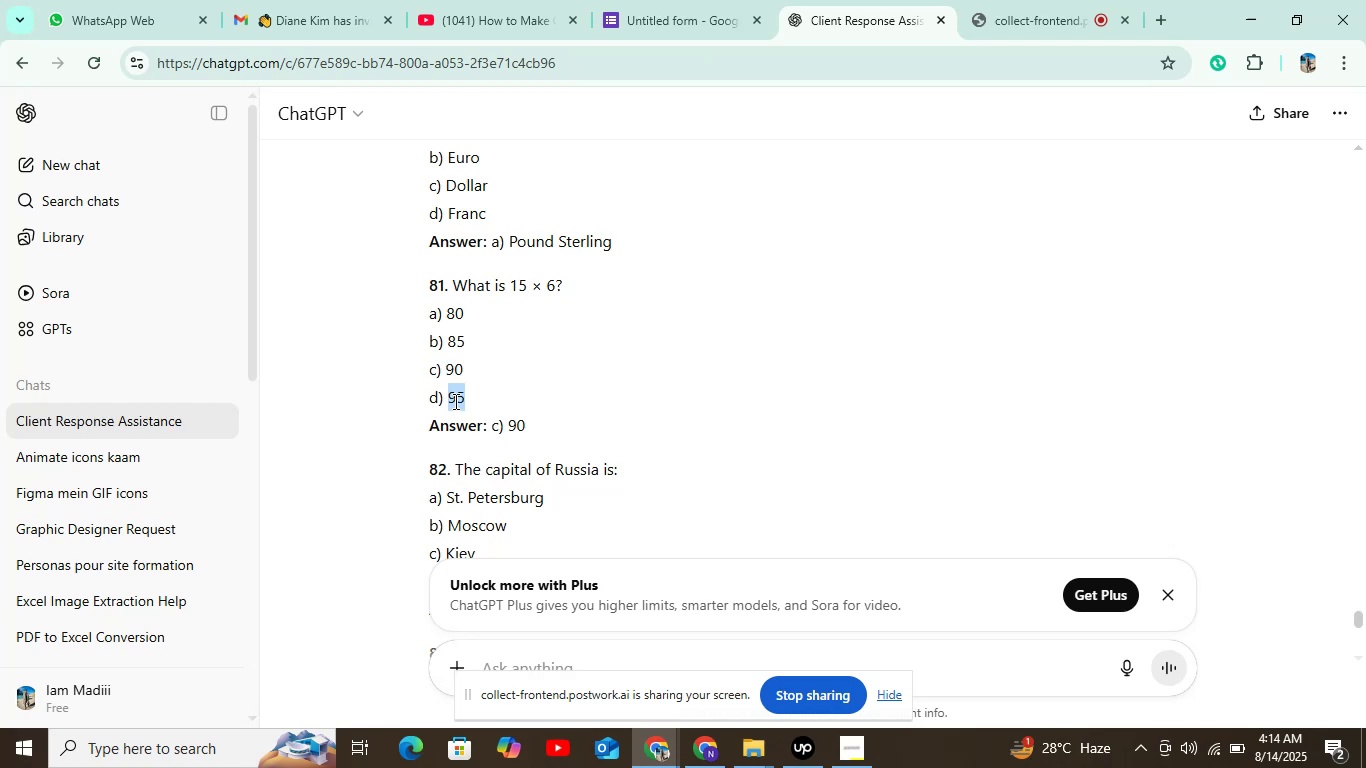 
key(Control+C)
 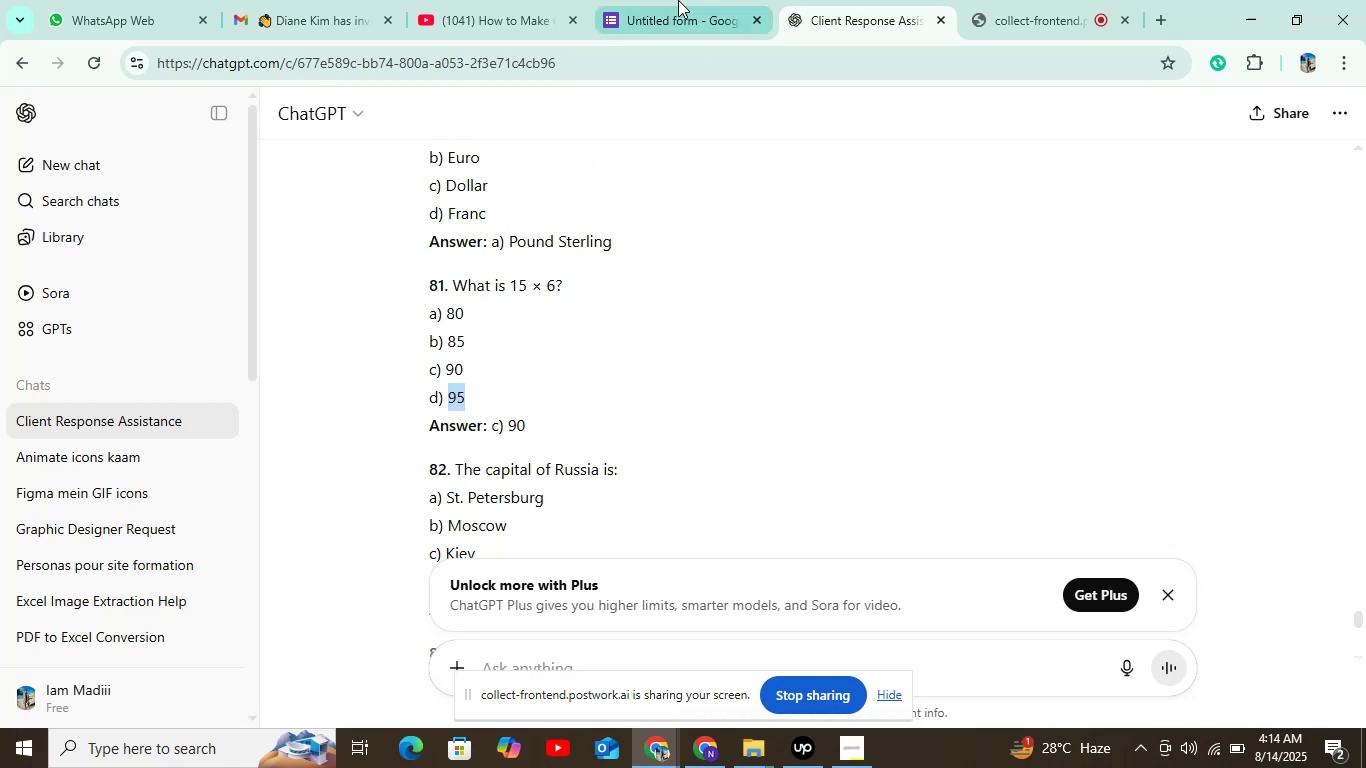 
left_click([679, 0])
 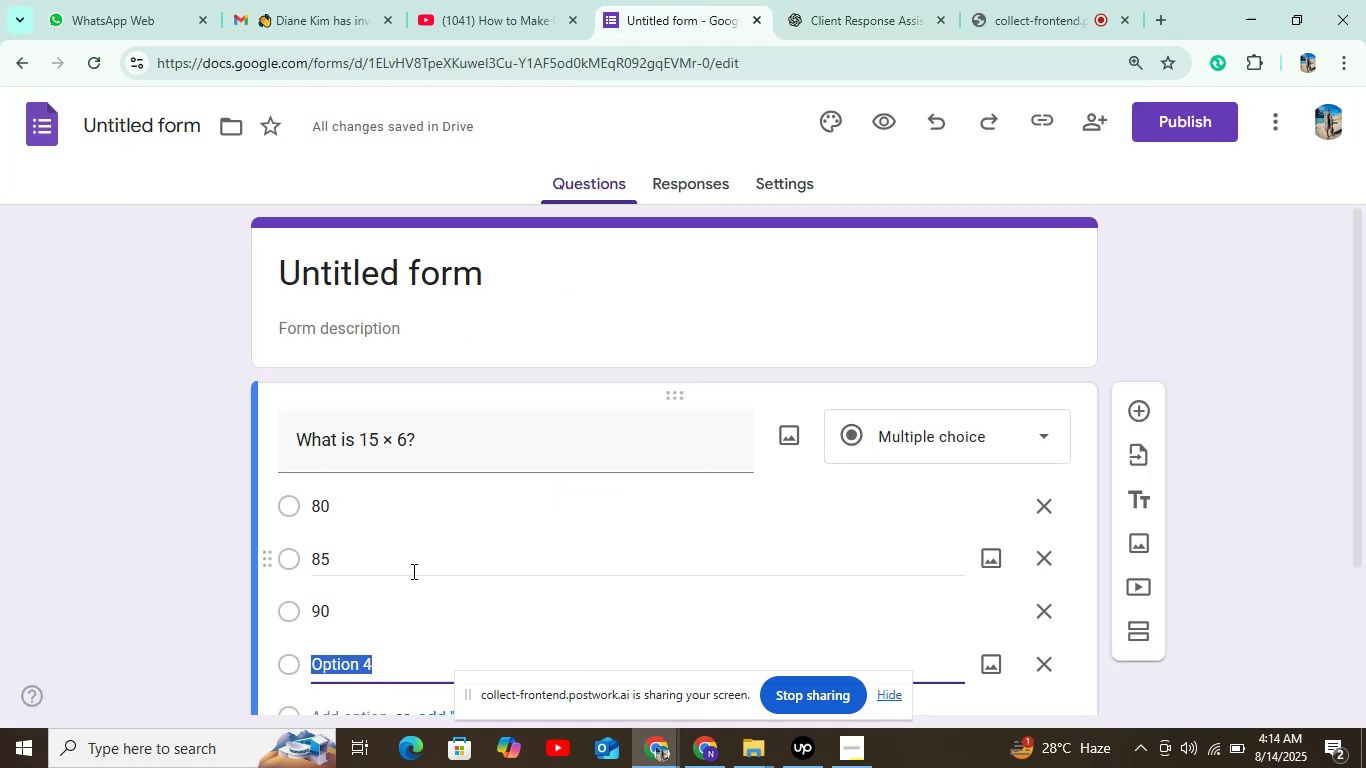 
key(Control+V)
 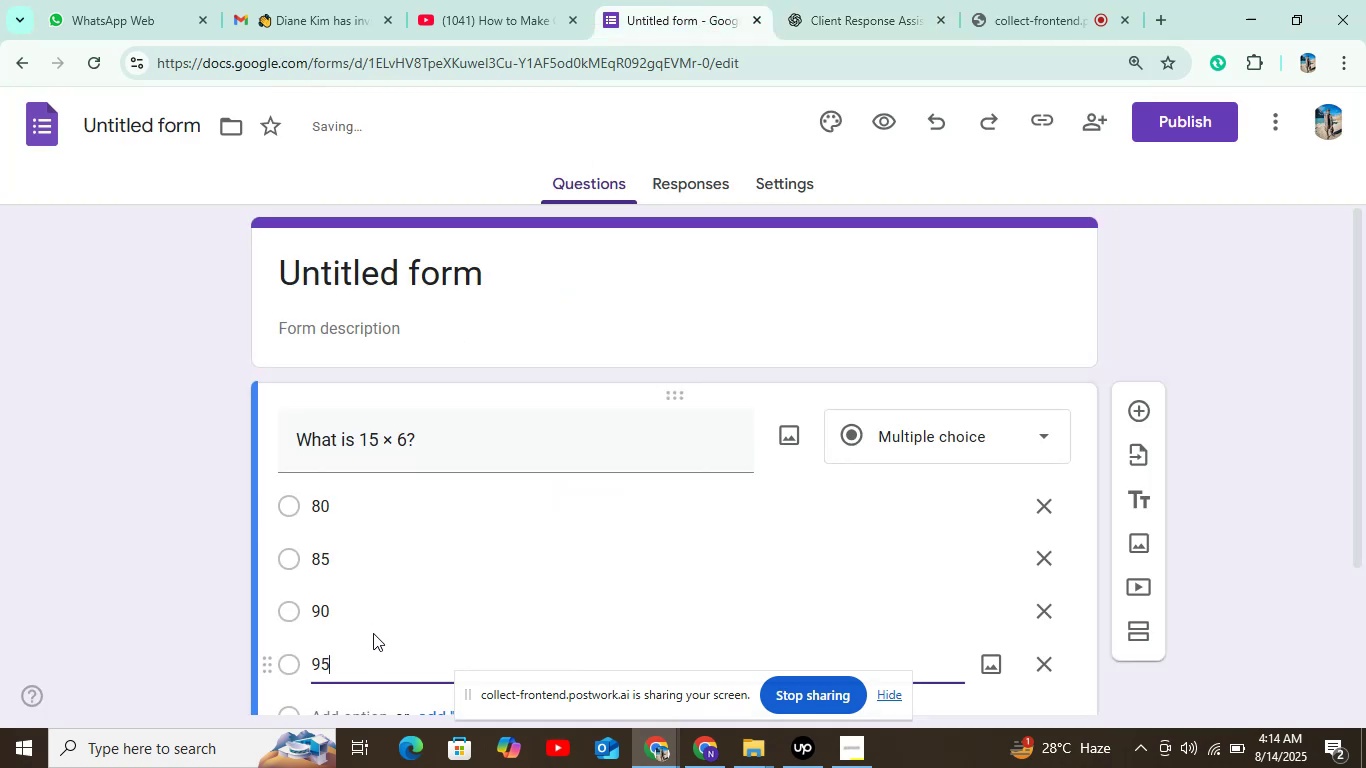 
scroll: coordinate [417, 490], scroll_direction: down, amount: 5.0
 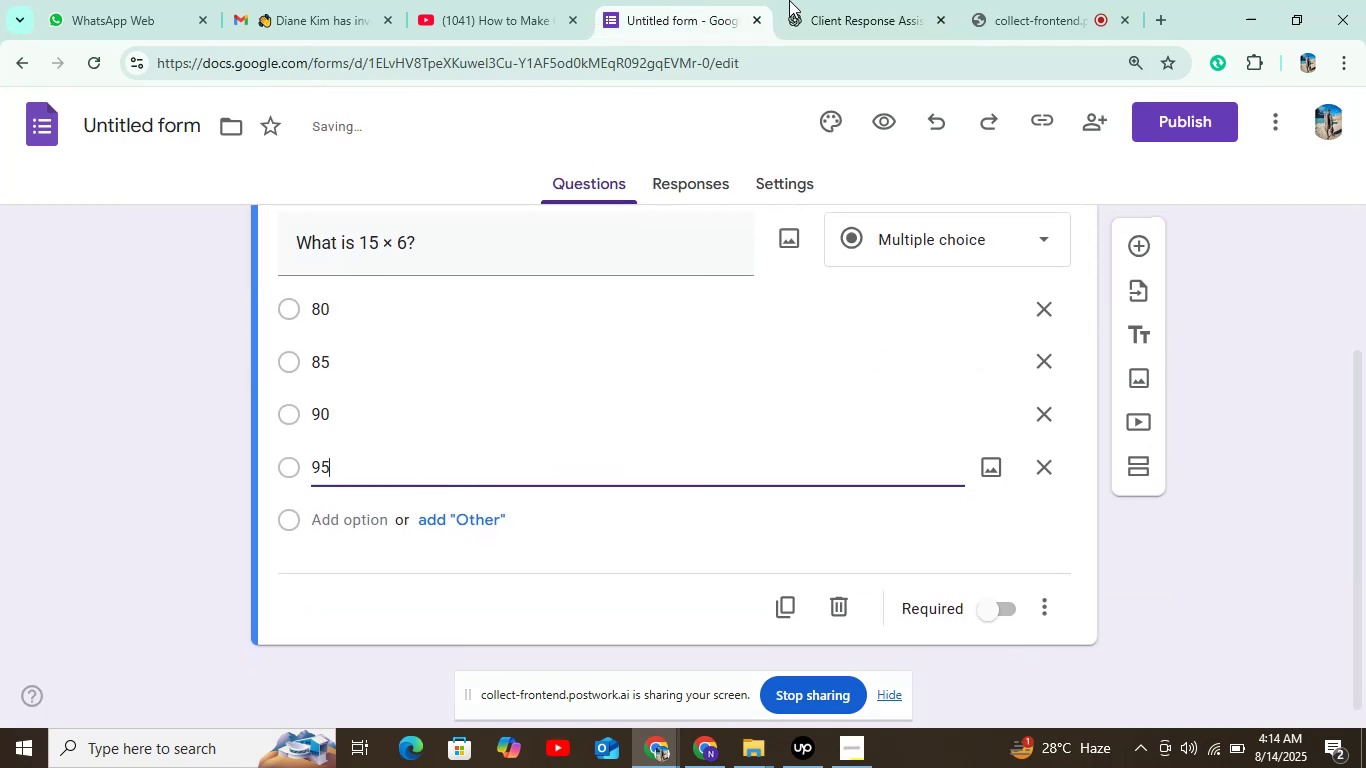 
left_click([827, 0])
 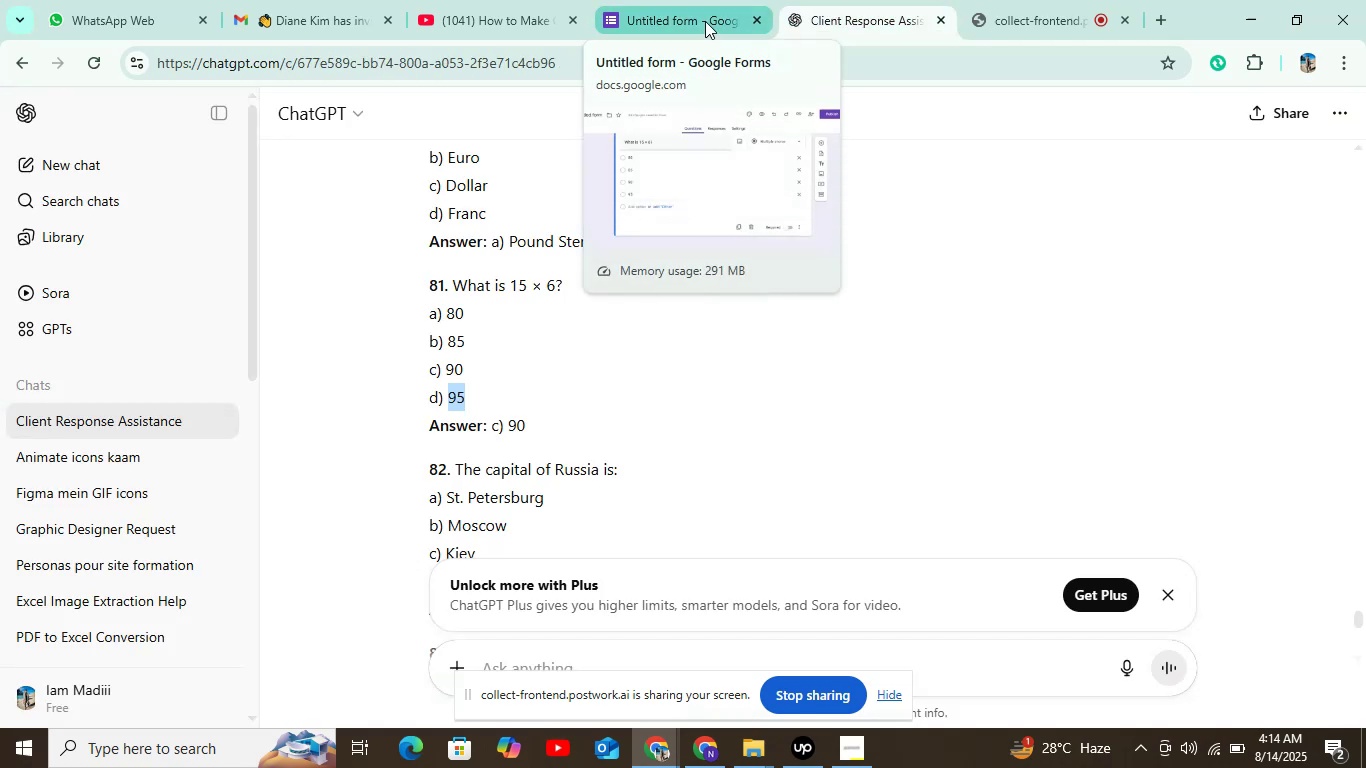 
left_click([705, 21])
 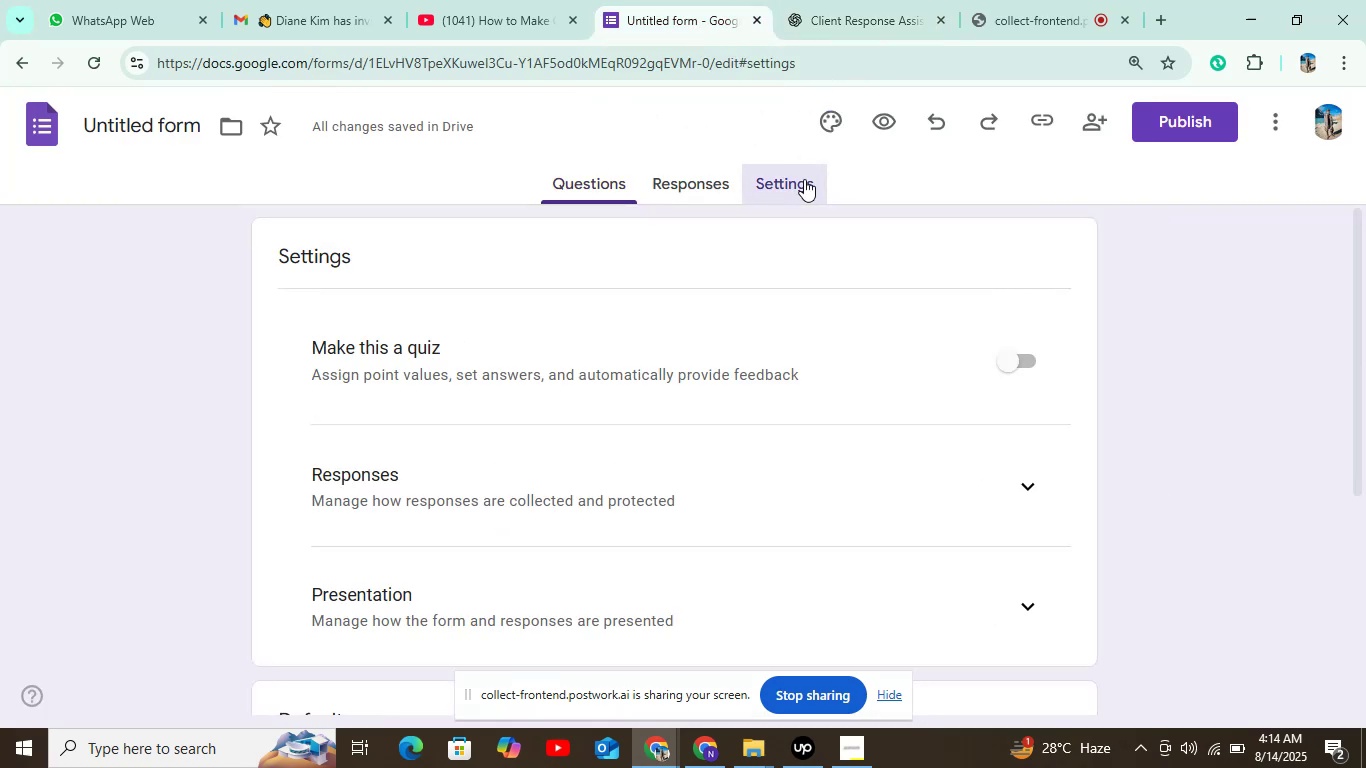 
left_click([1001, 357])
 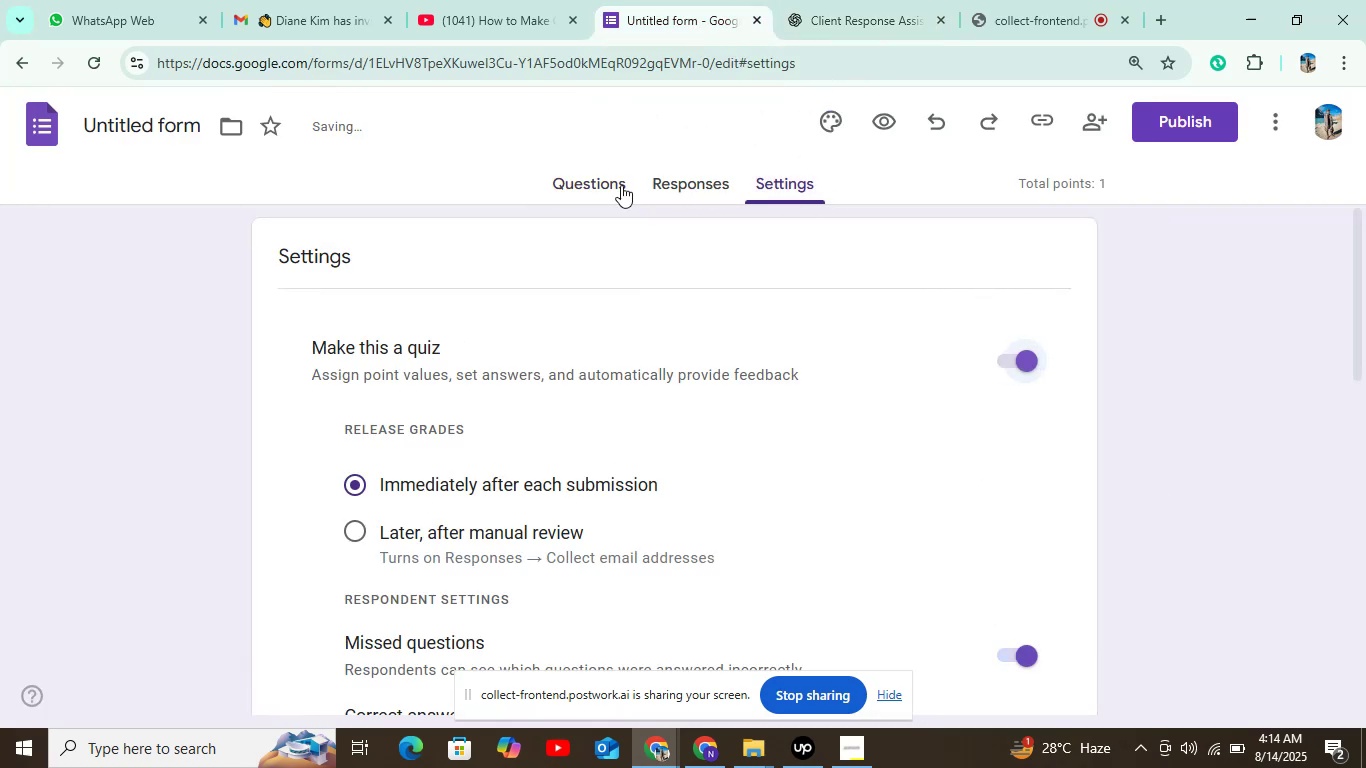 
left_click([607, 187])
 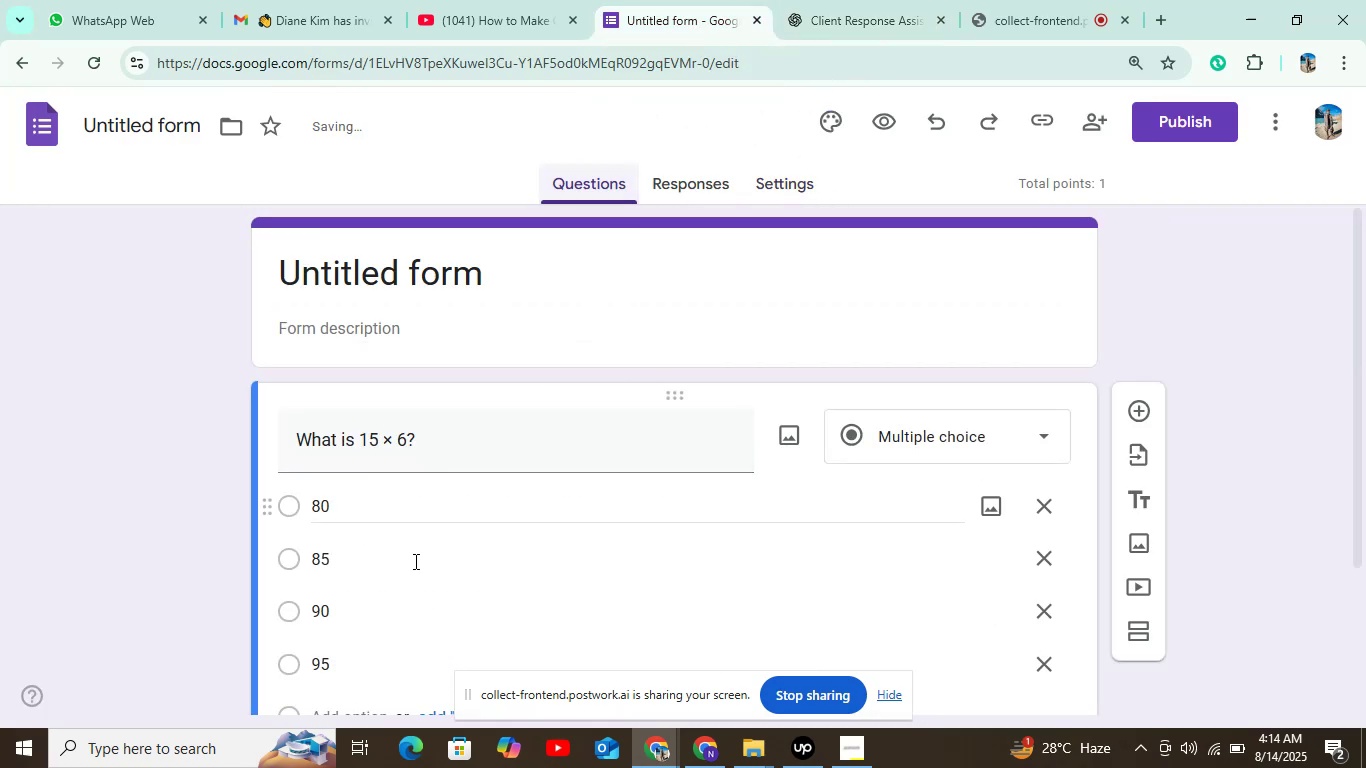 
scroll: coordinate [416, 555], scroll_direction: down, amount: 4.0
 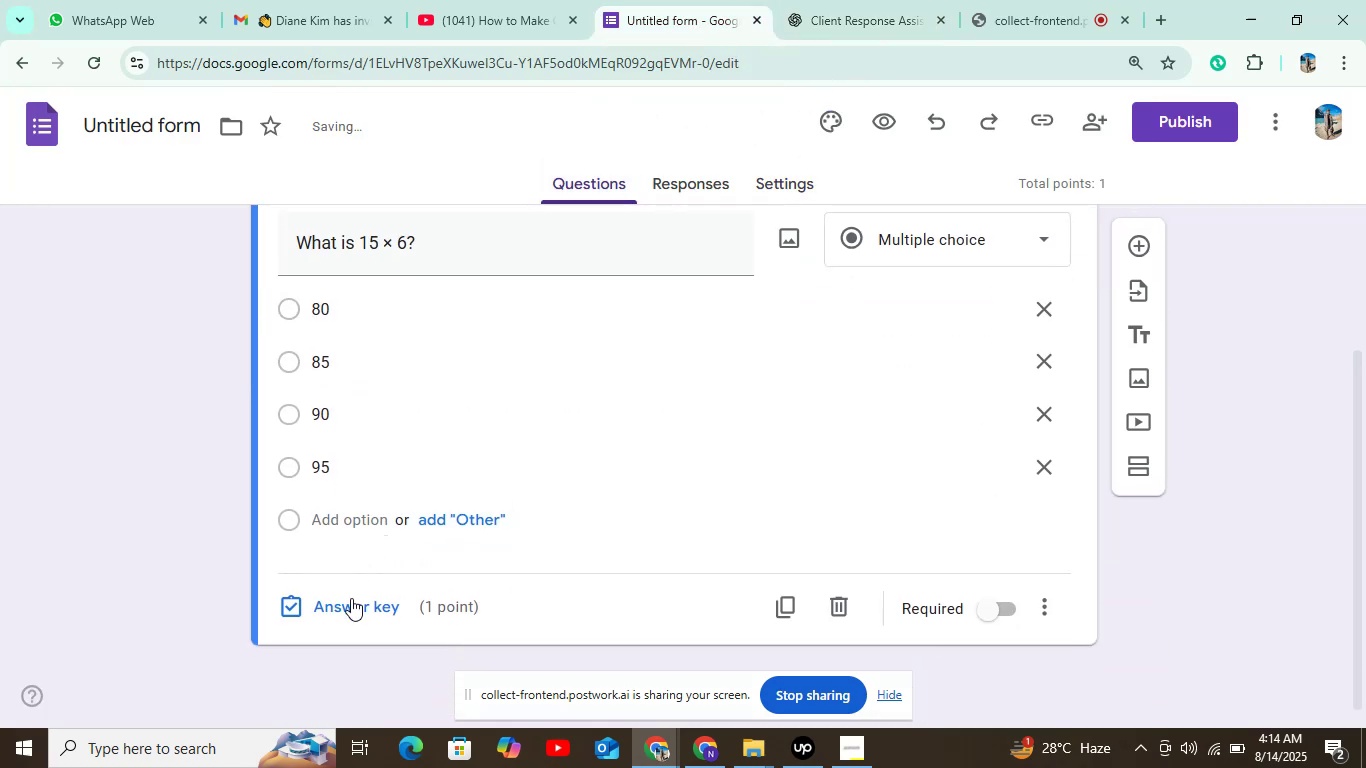 
left_click([350, 615])
 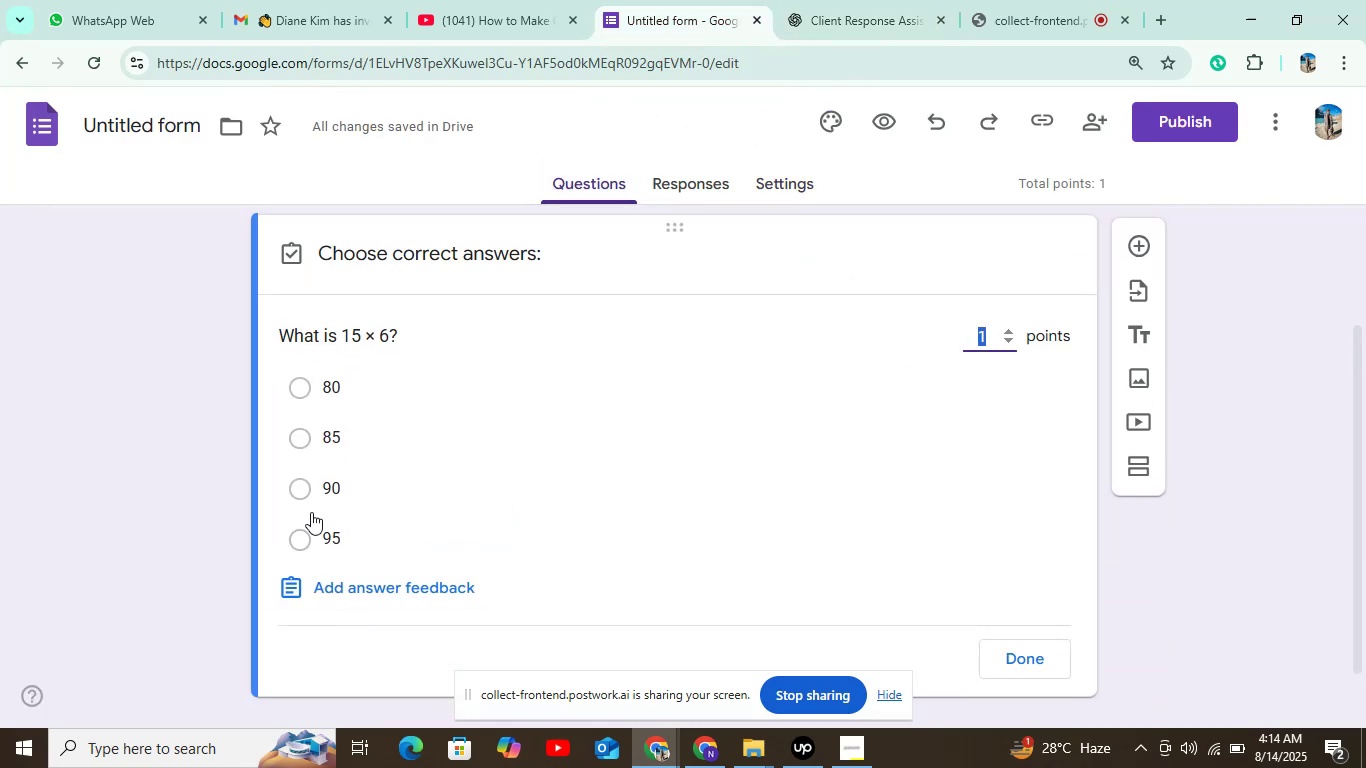 
left_click([302, 498])
 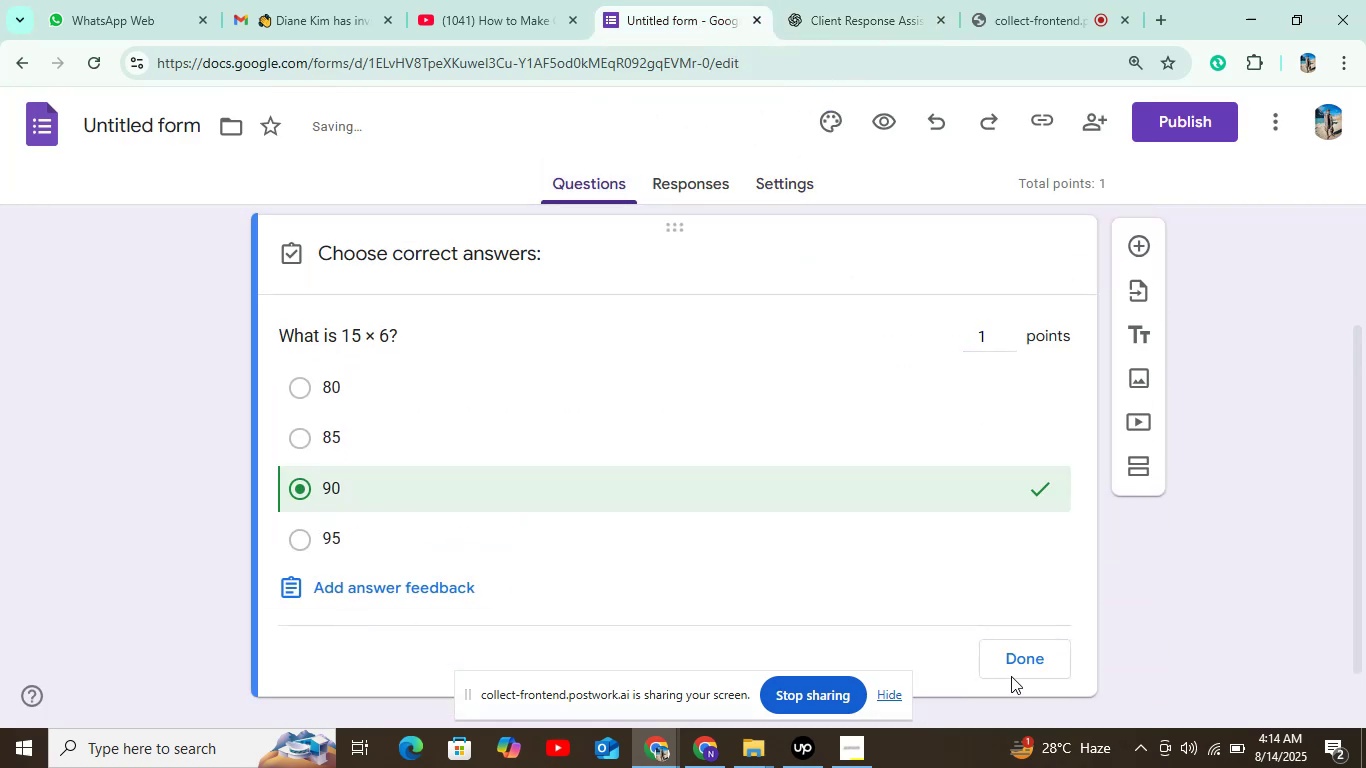 
left_click([1026, 654])
 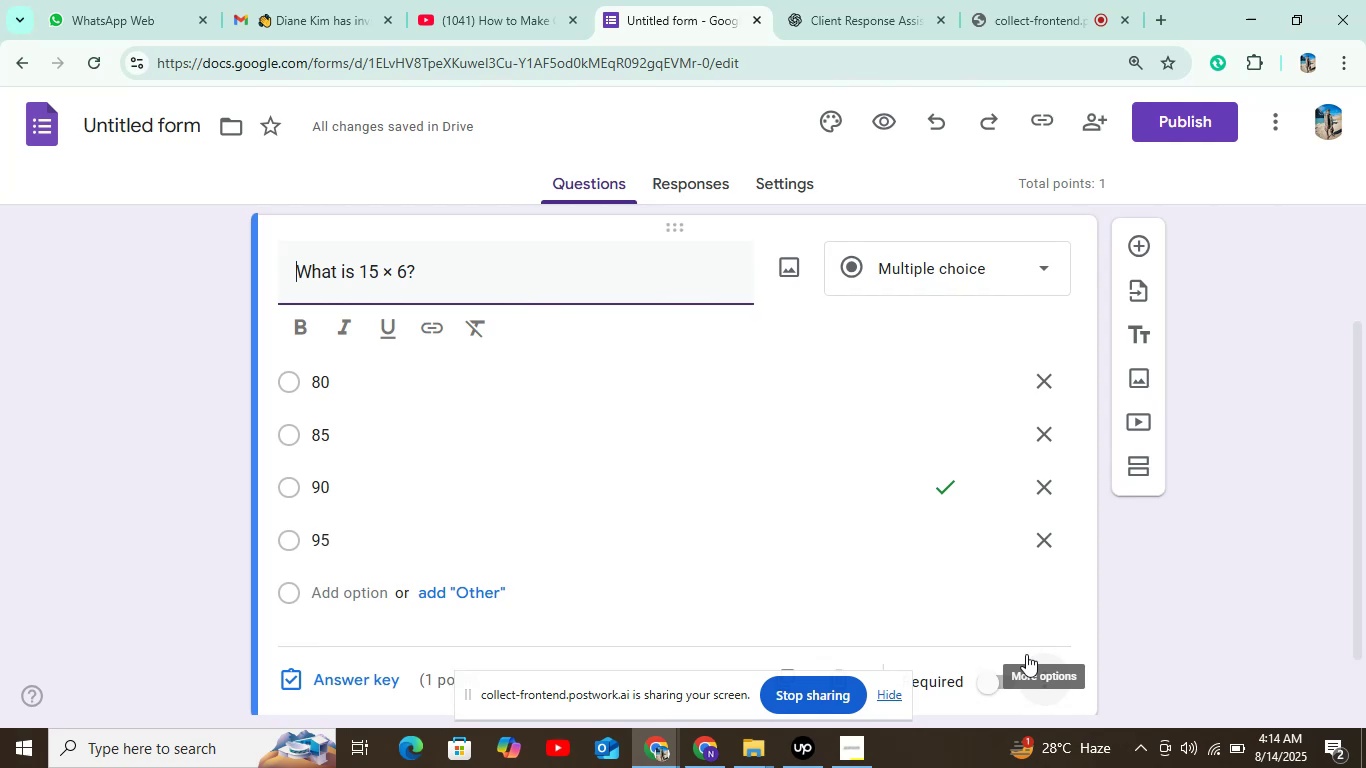 
wait(14.92)
 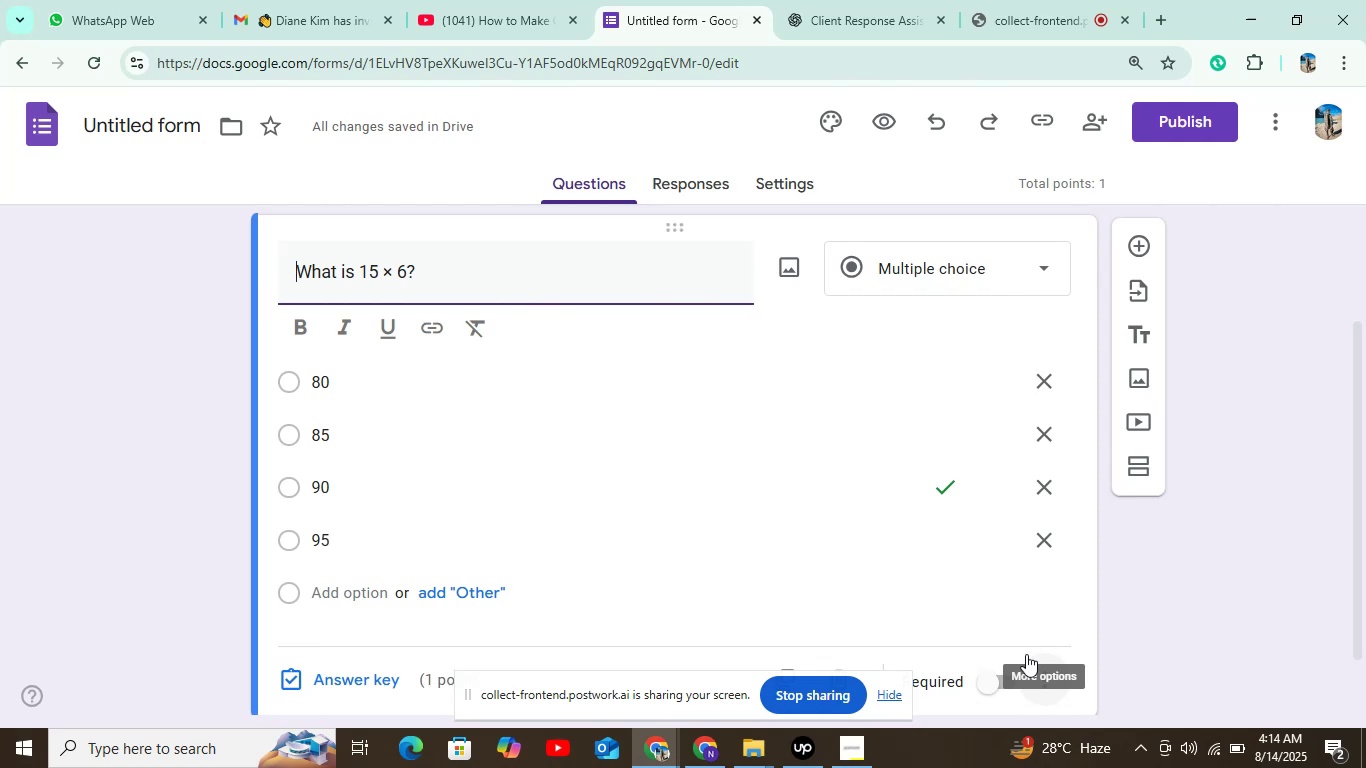 
left_click([994, 678])
 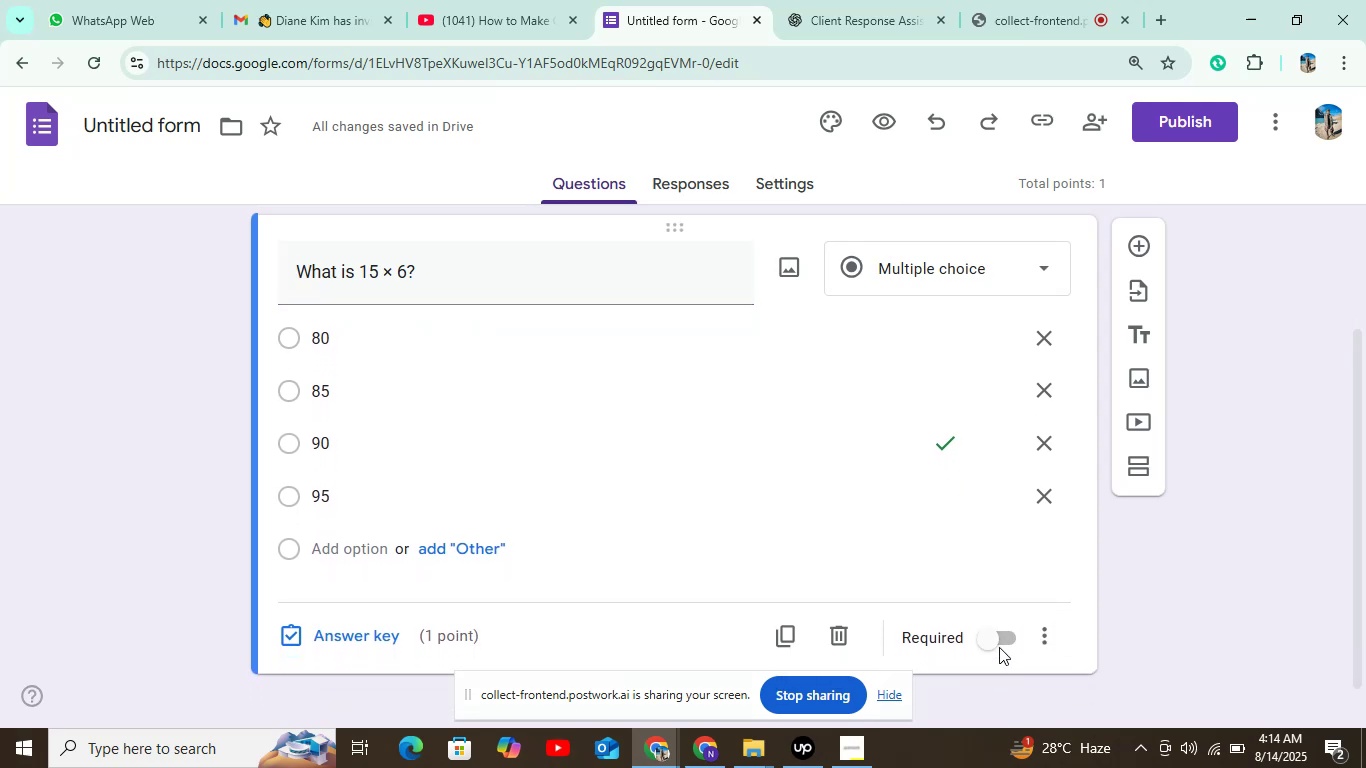 
left_click([1000, 642])
 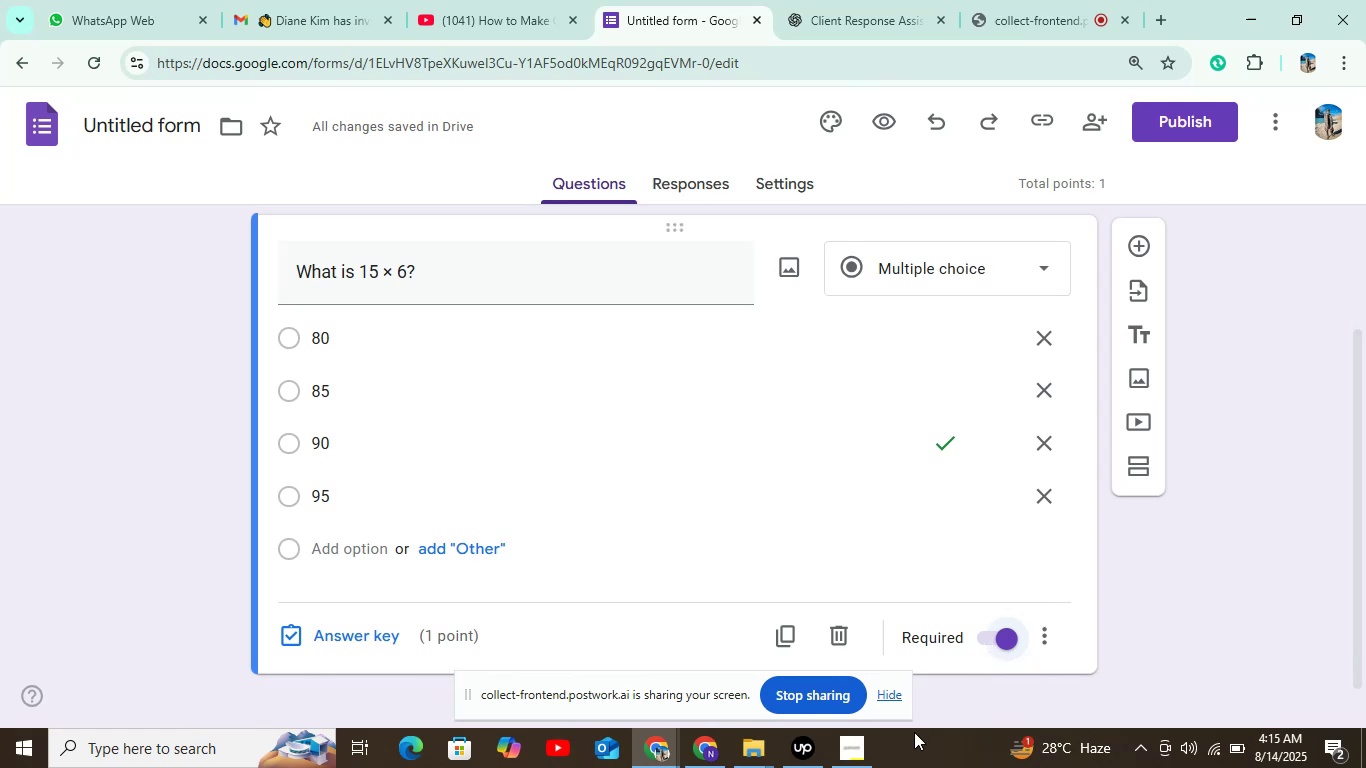 
wait(19.66)
 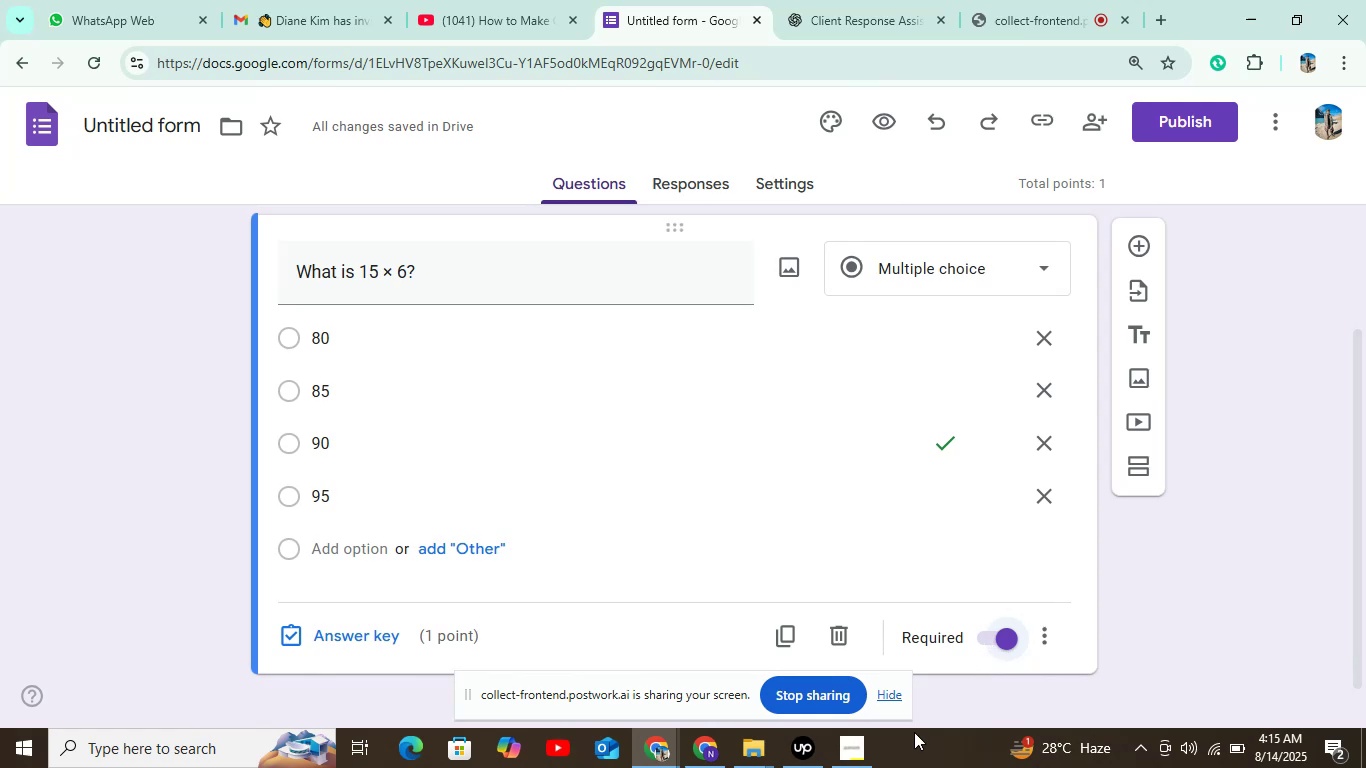 
left_click([1127, 233])
 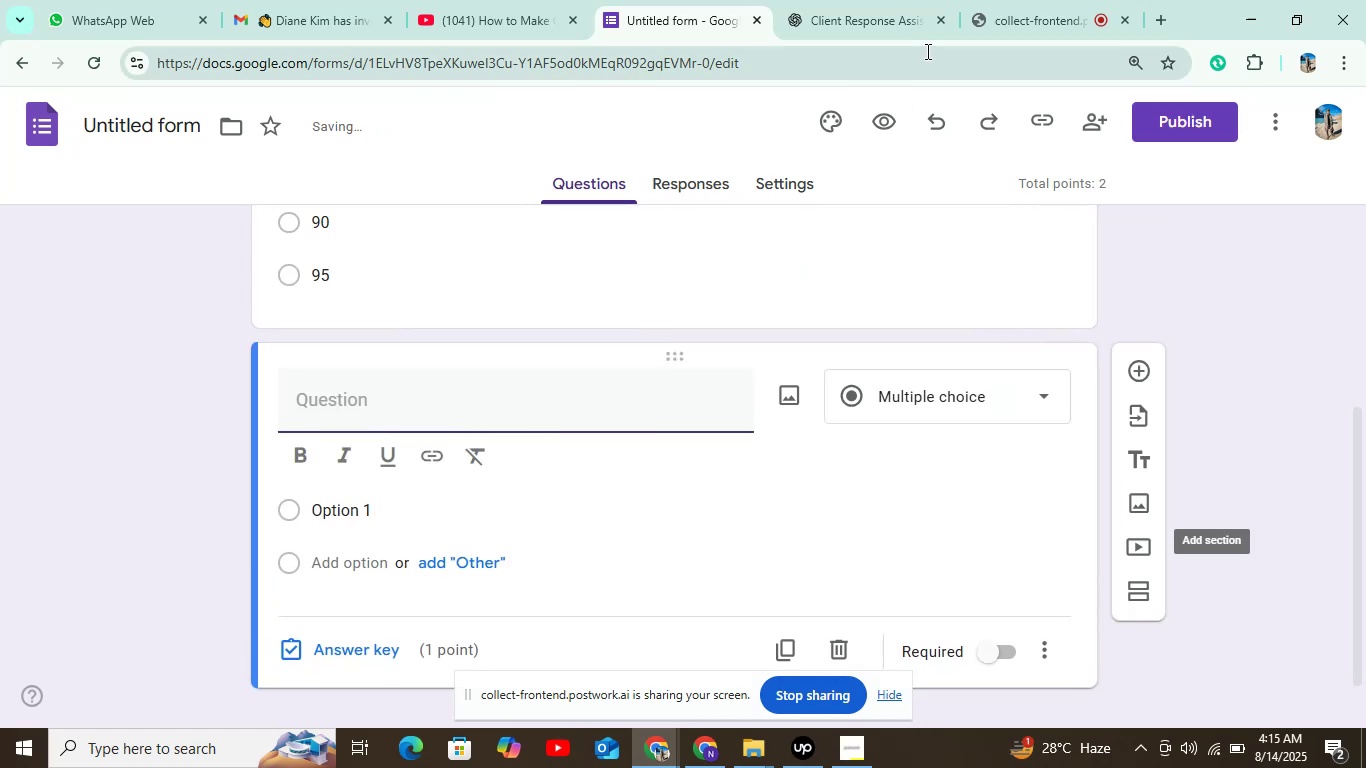 
left_click([888, 24])
 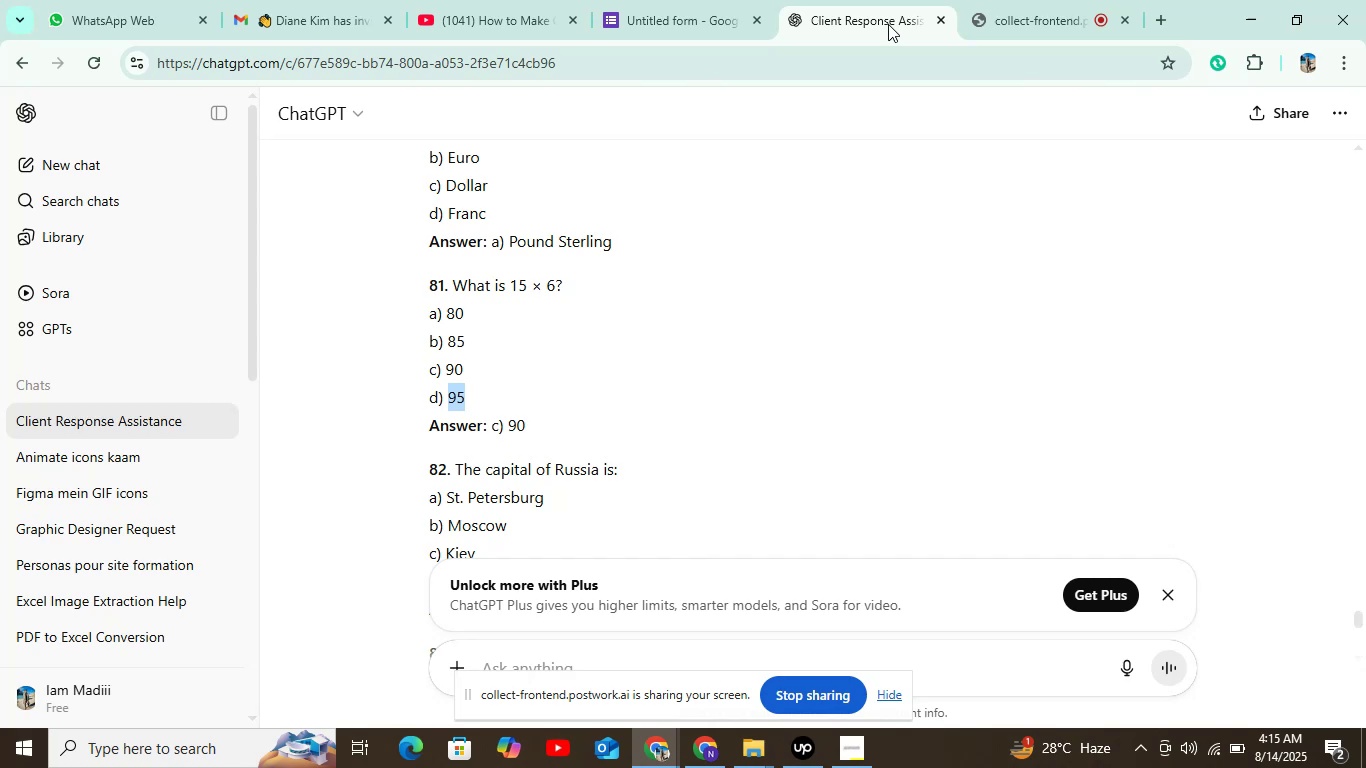 
wait(15.16)
 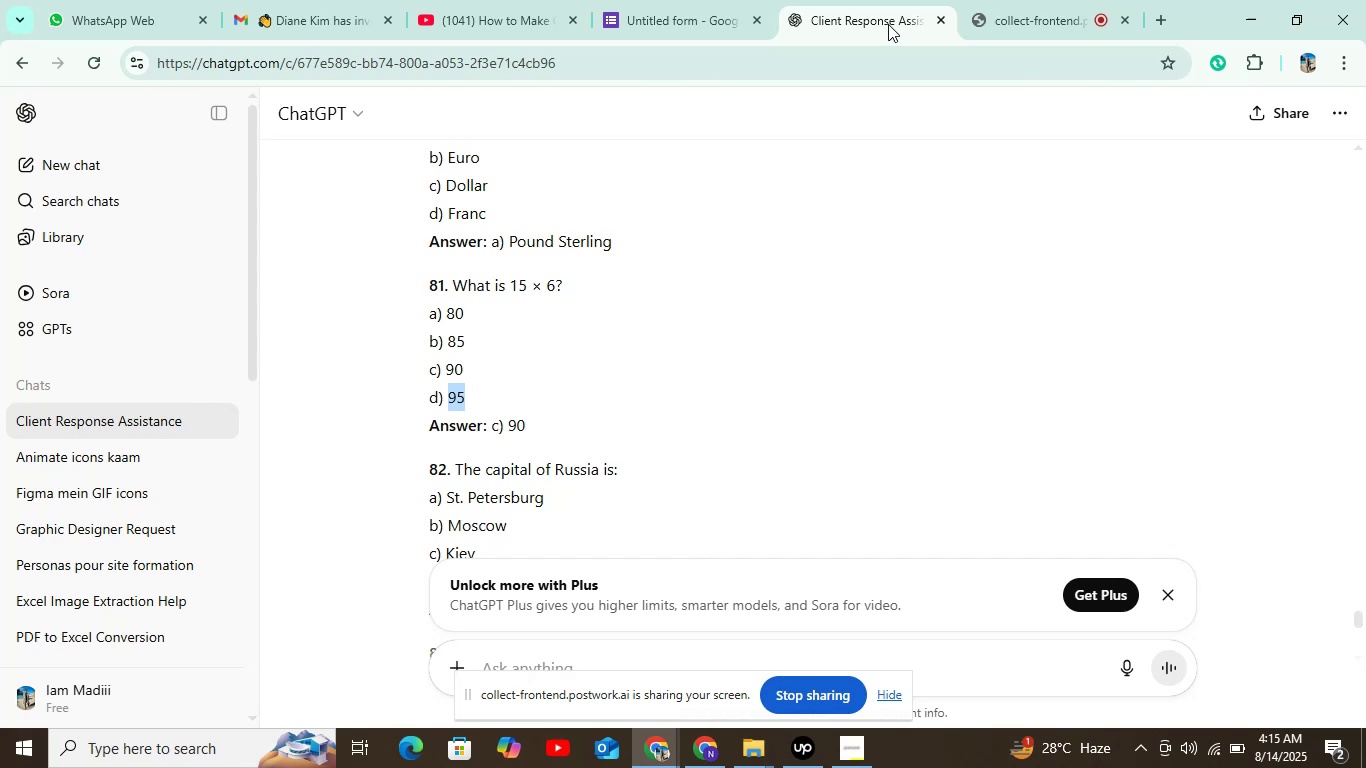 
scroll: coordinate [683, 413], scroll_direction: down, amount: 4.0
 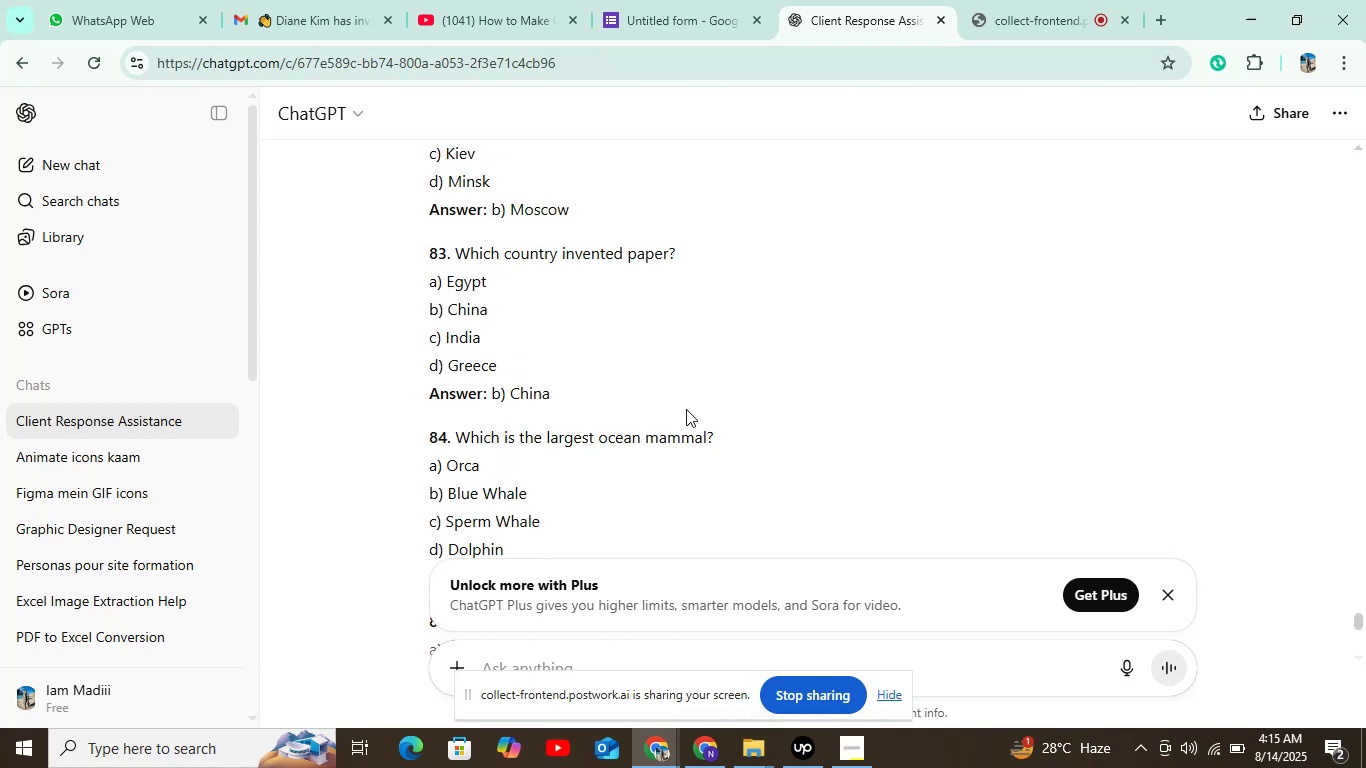 
scroll: coordinate [686, 409], scroll_direction: up, amount: 1.0
 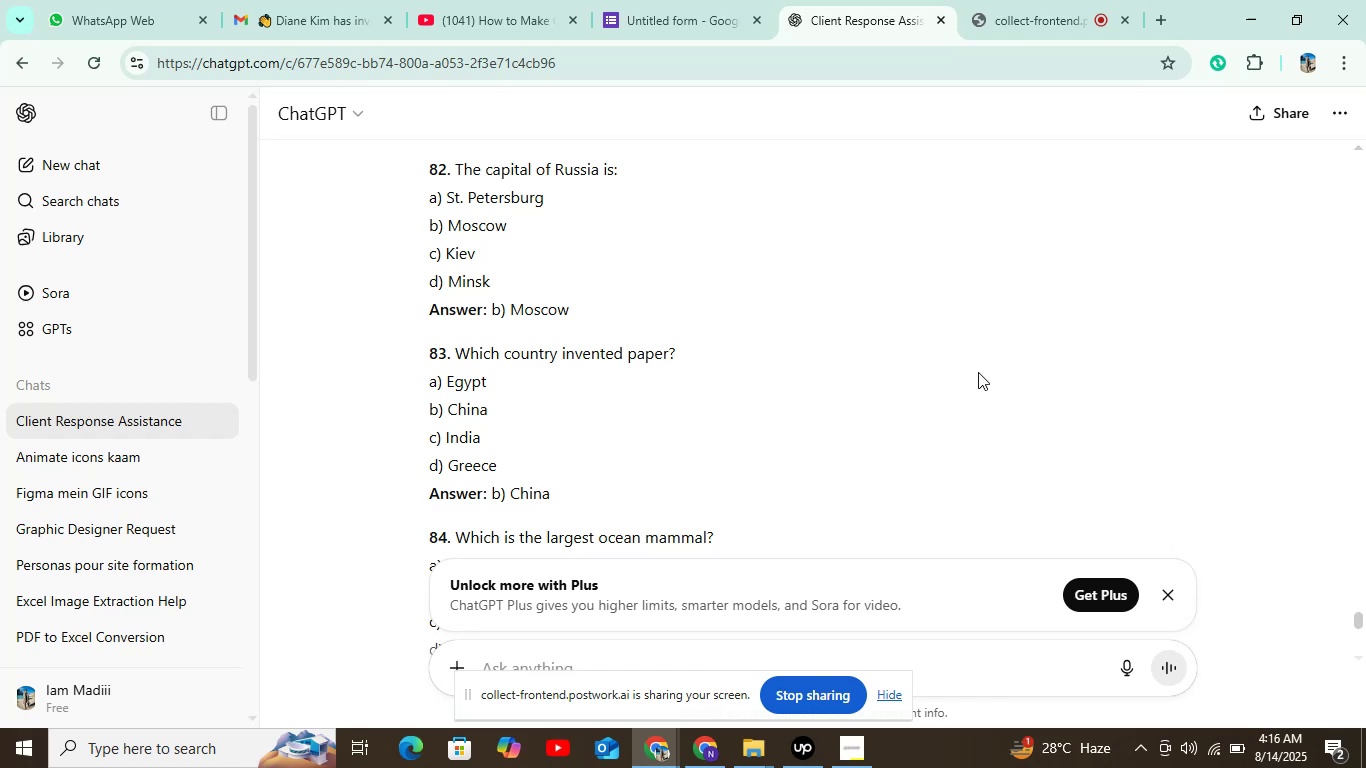 
wait(63.84)
 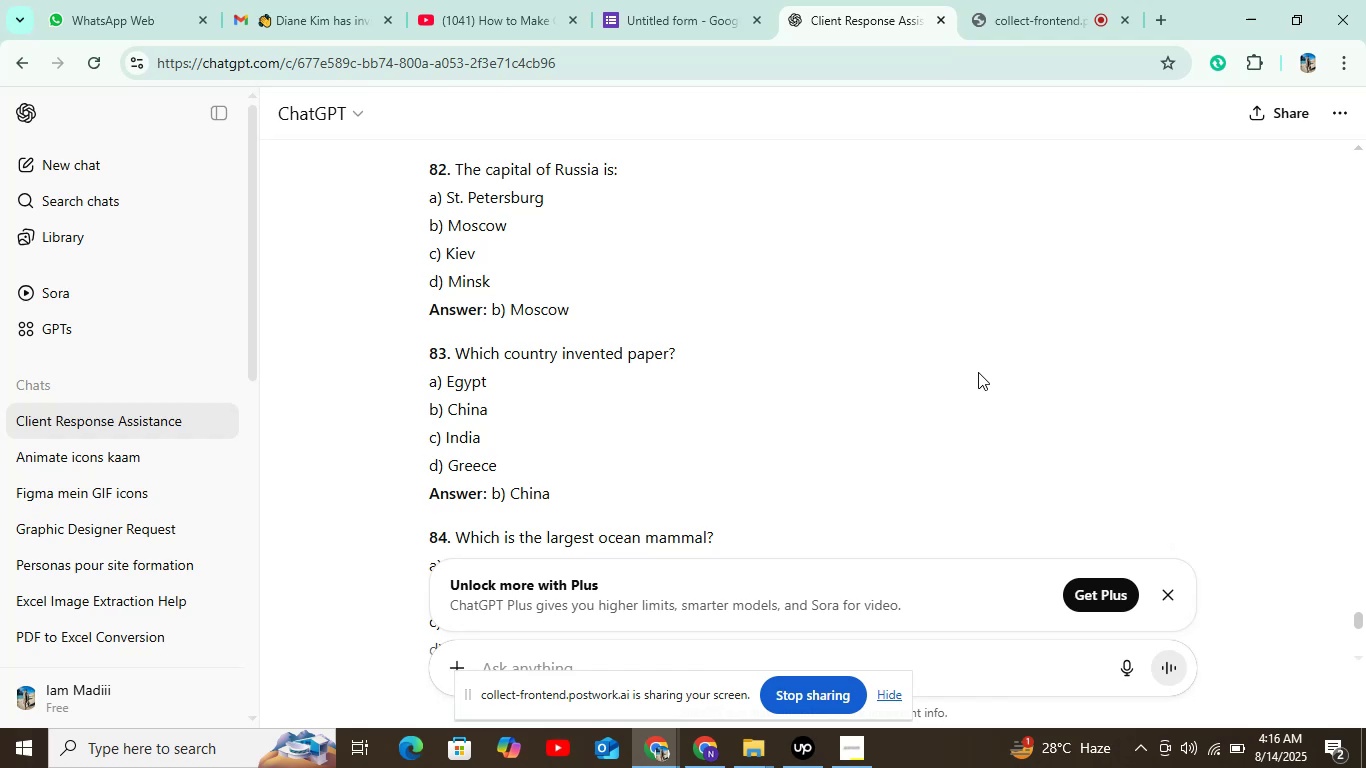 
left_click([671, 0])
 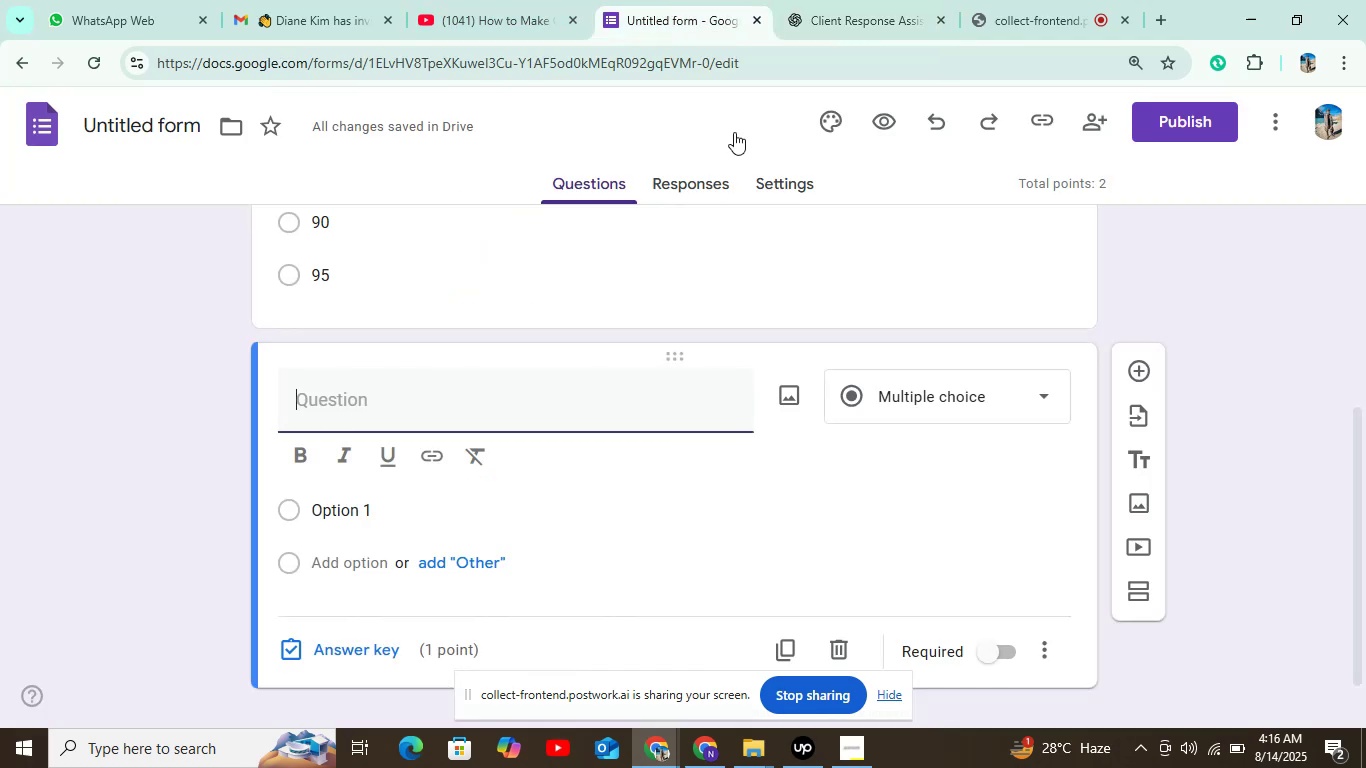 
left_click([809, 24])
 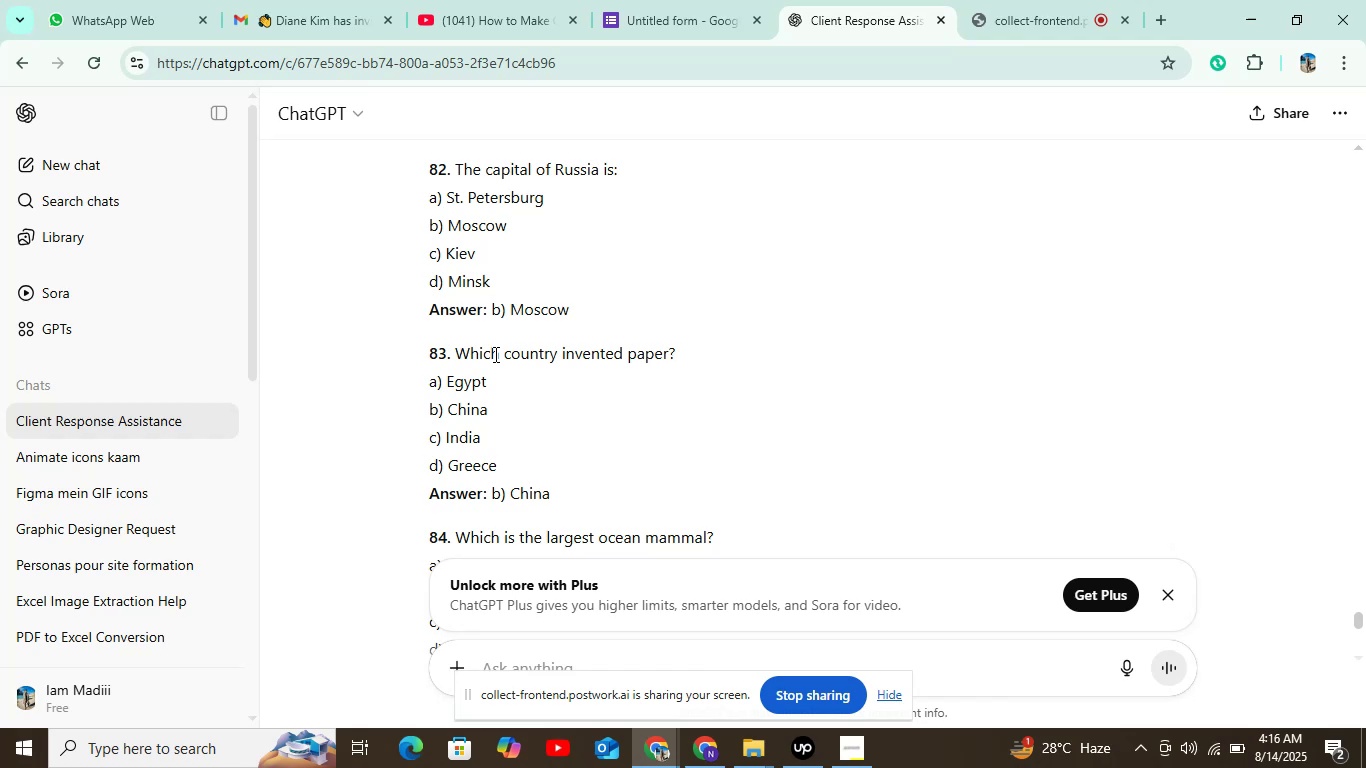 
scroll: coordinate [494, 354], scroll_direction: up, amount: 2.0
 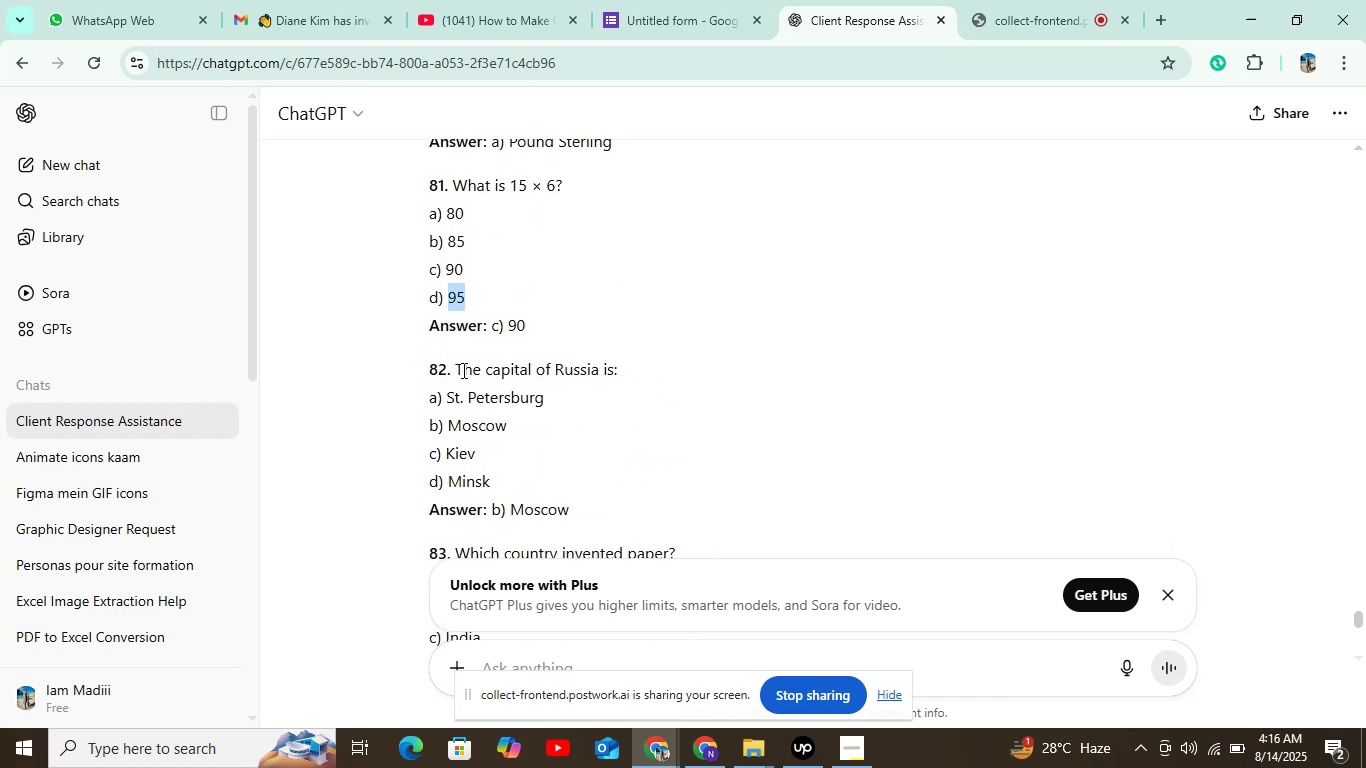 
left_click_drag(start_coordinate=[457, 365], to_coordinate=[626, 357])
 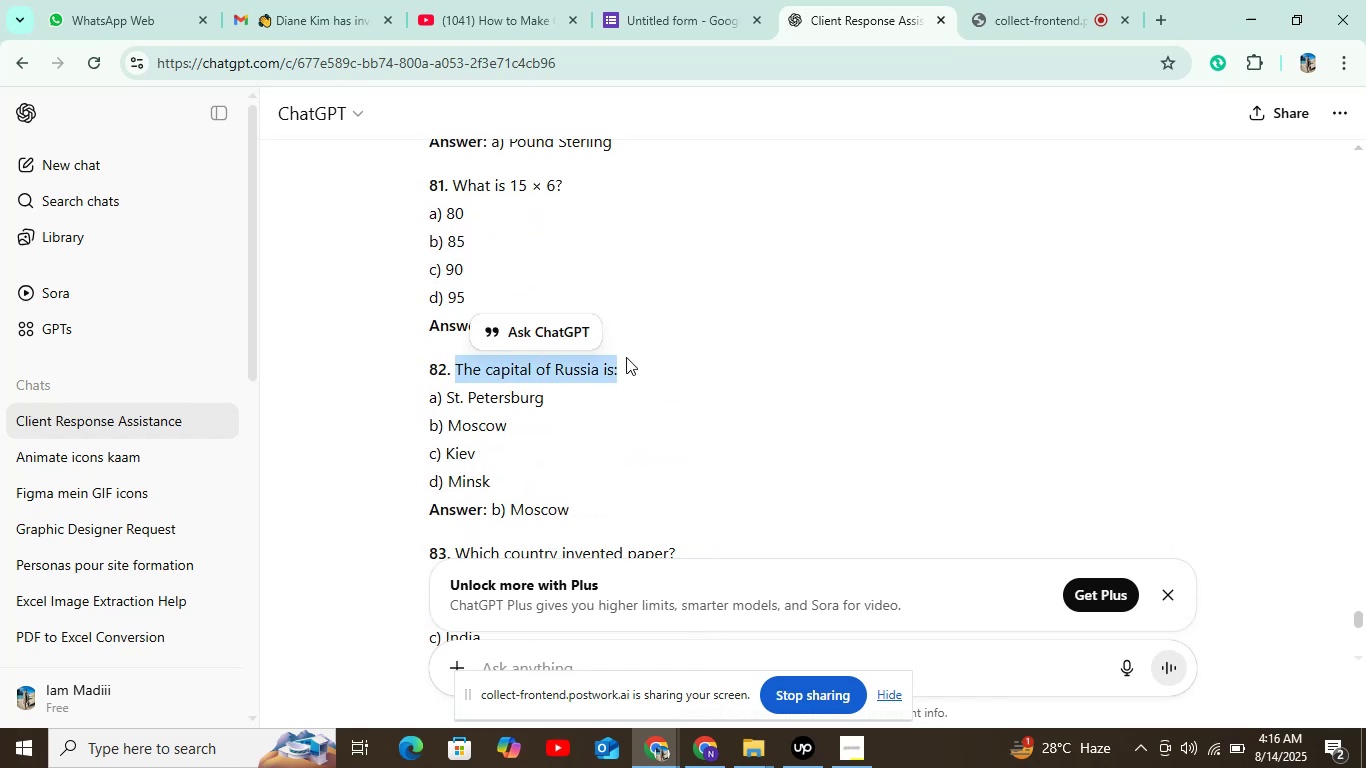 
key(Control+X)
 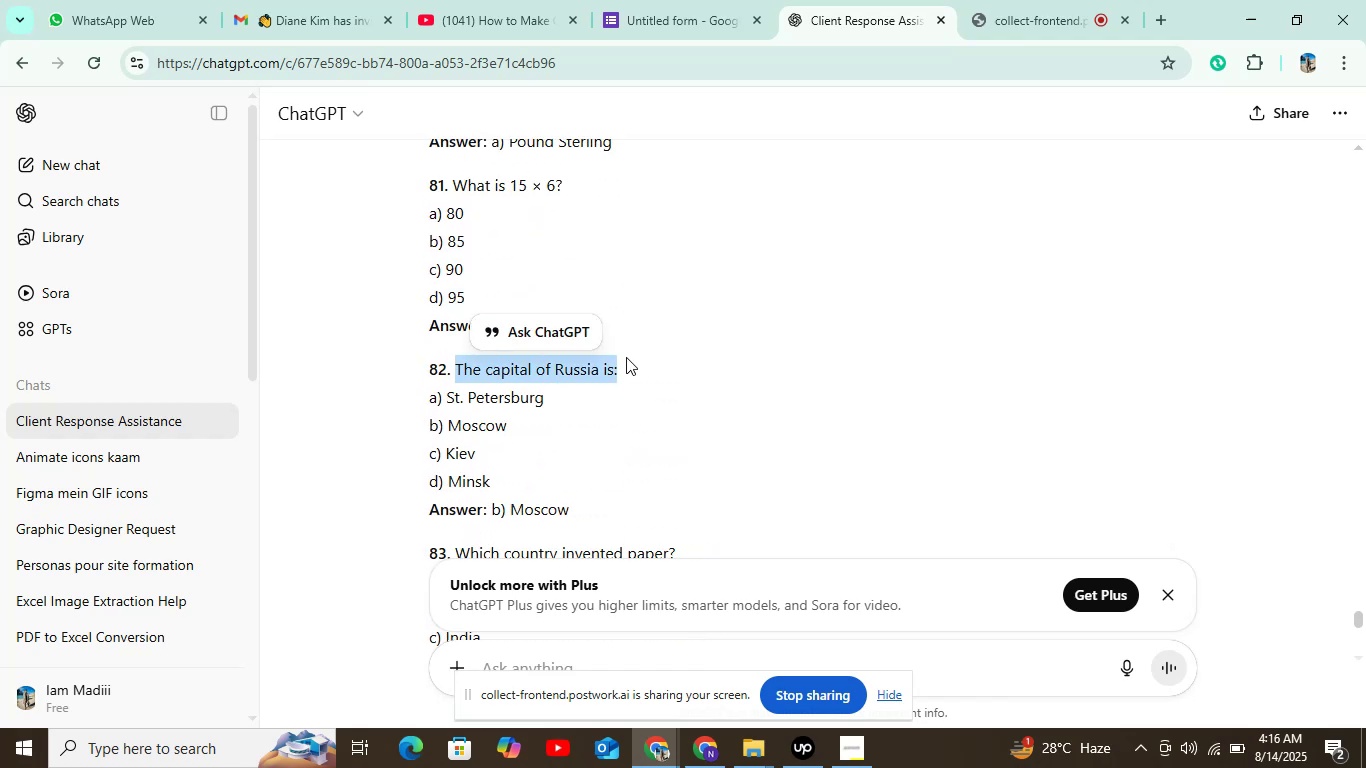 
key(Control+X)
 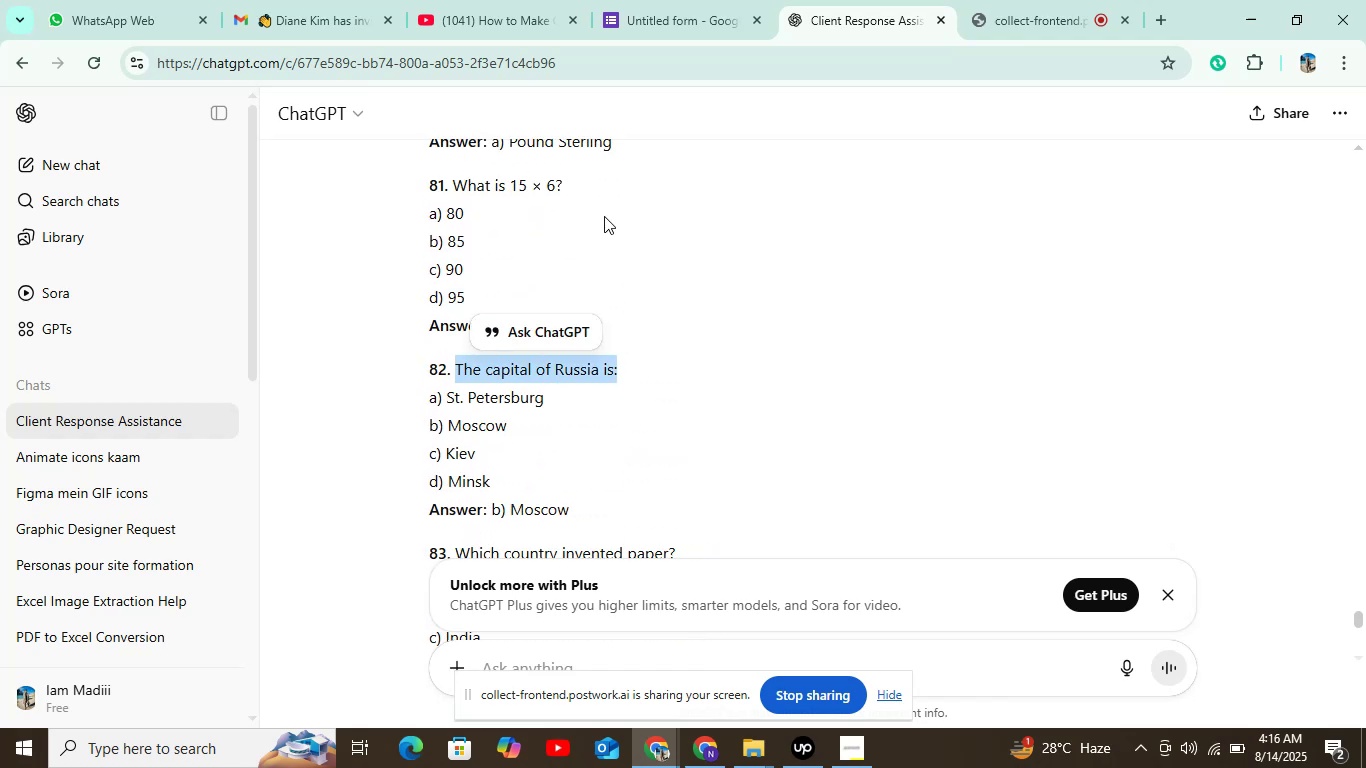 
key(Control+C)
 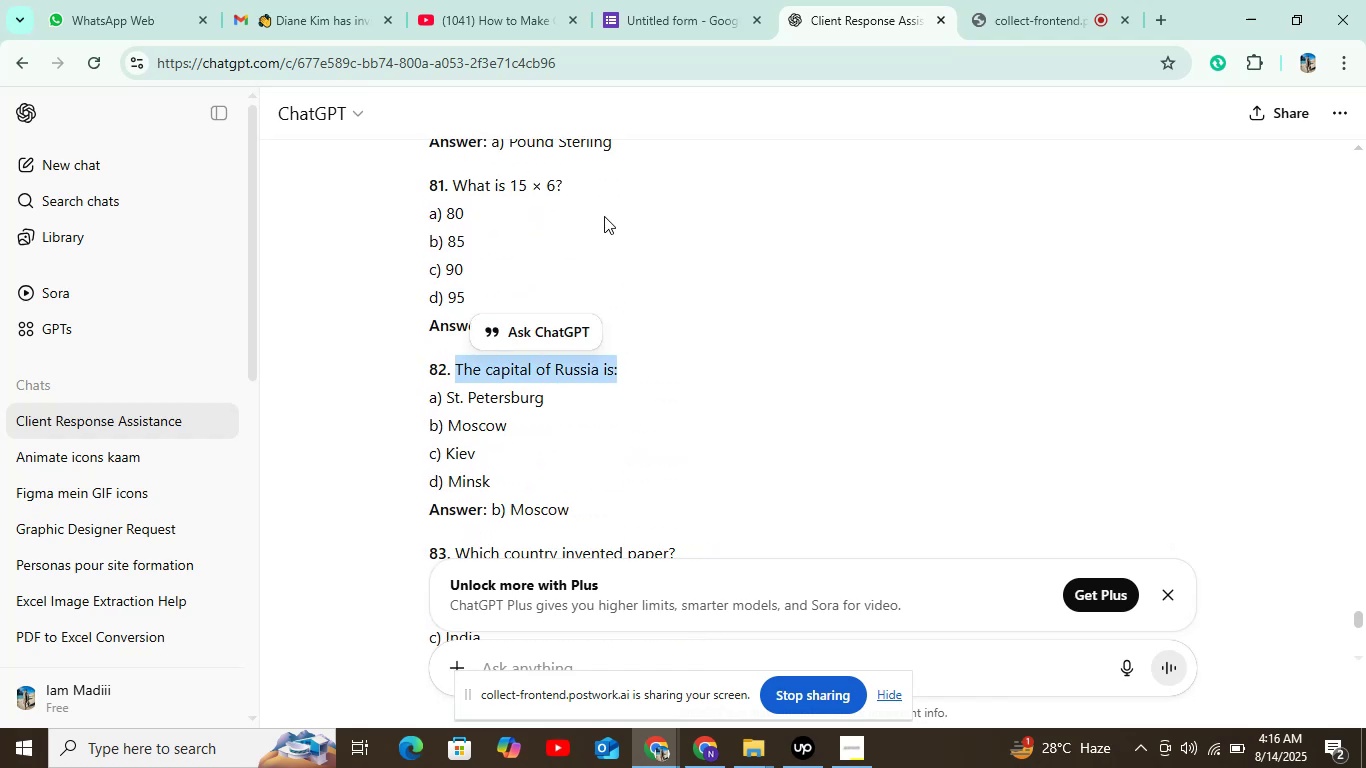 
key(Control+C)
 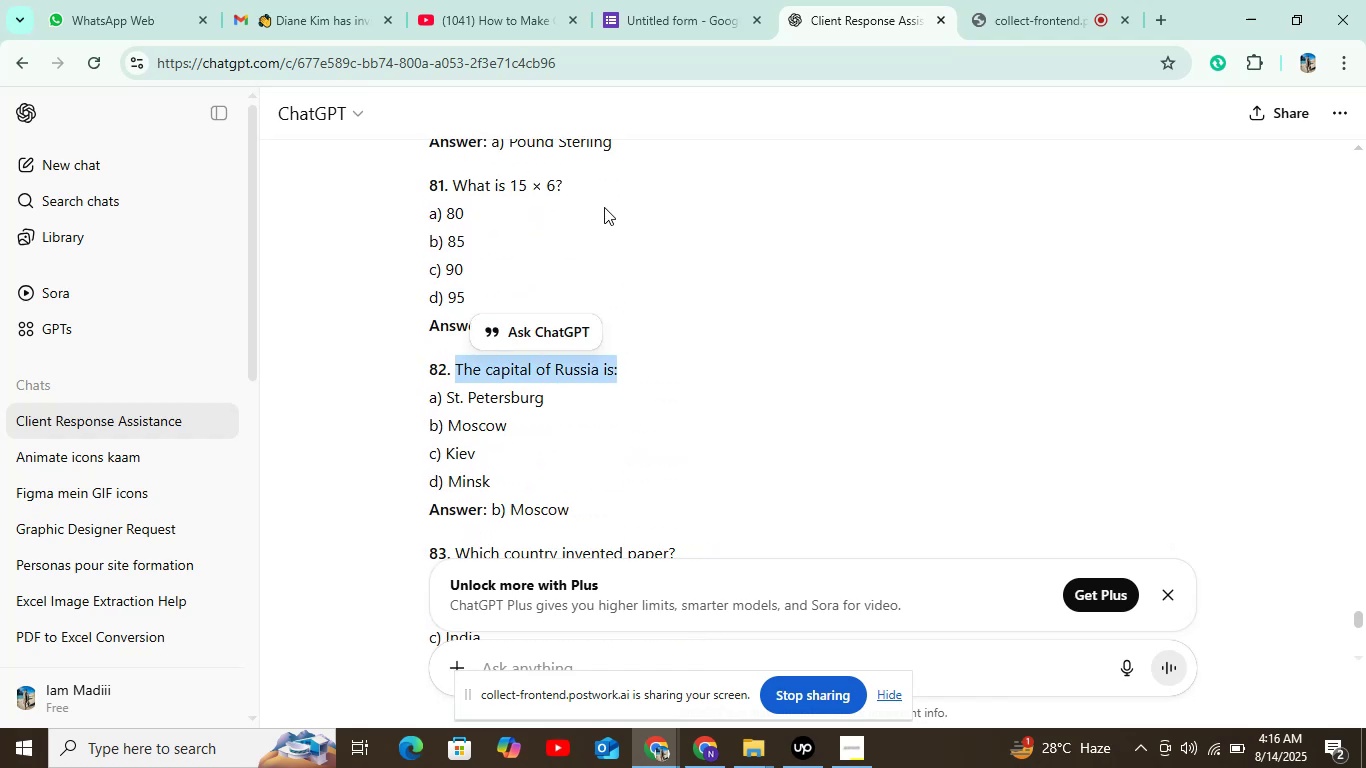 
key(Control+C)
 